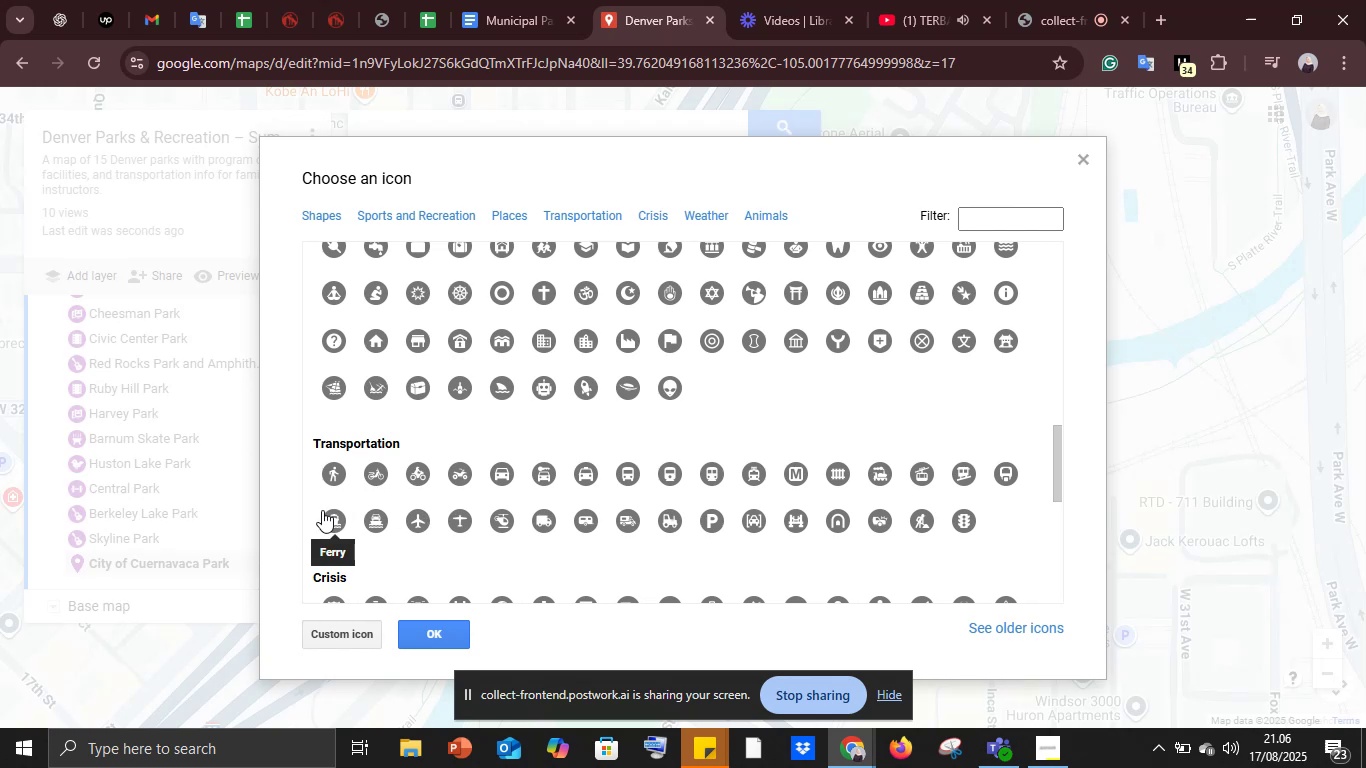 
wait(8.91)
 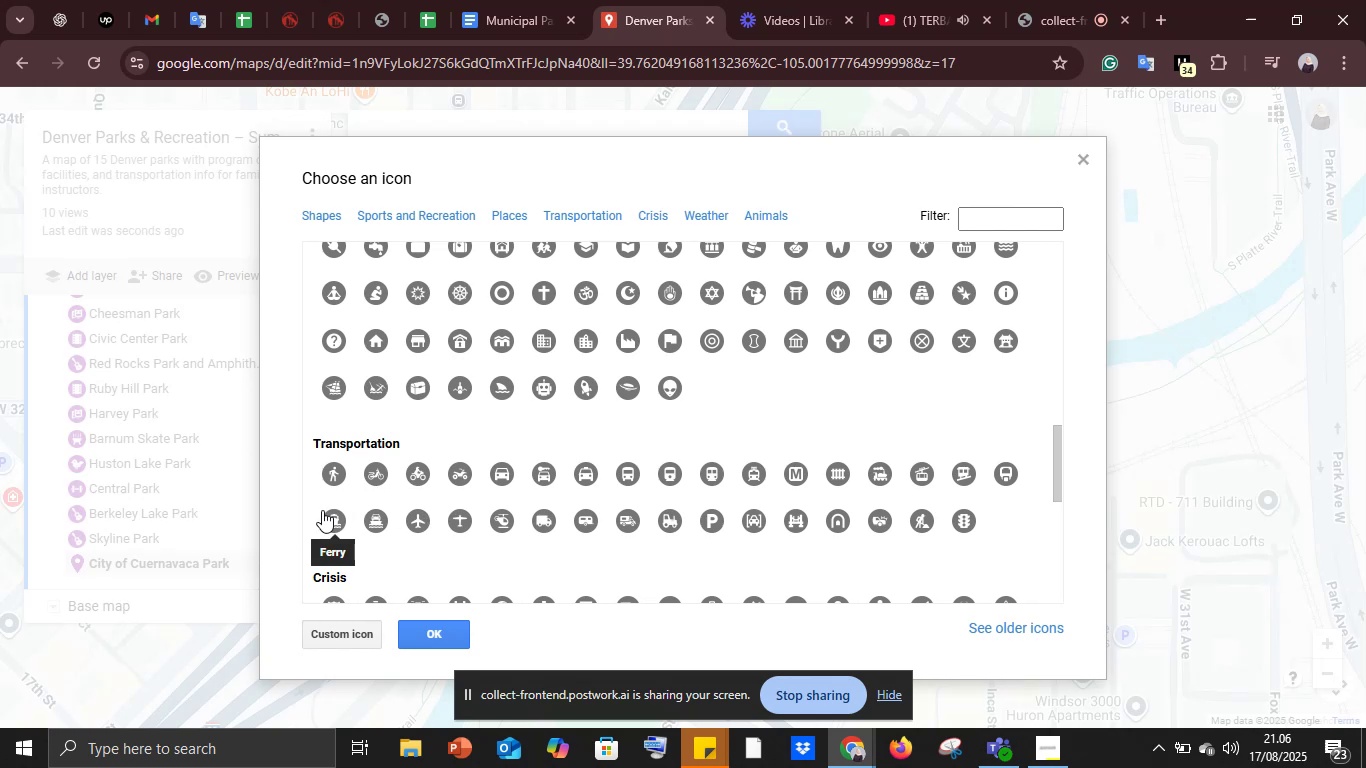 
left_click([383, 465])
 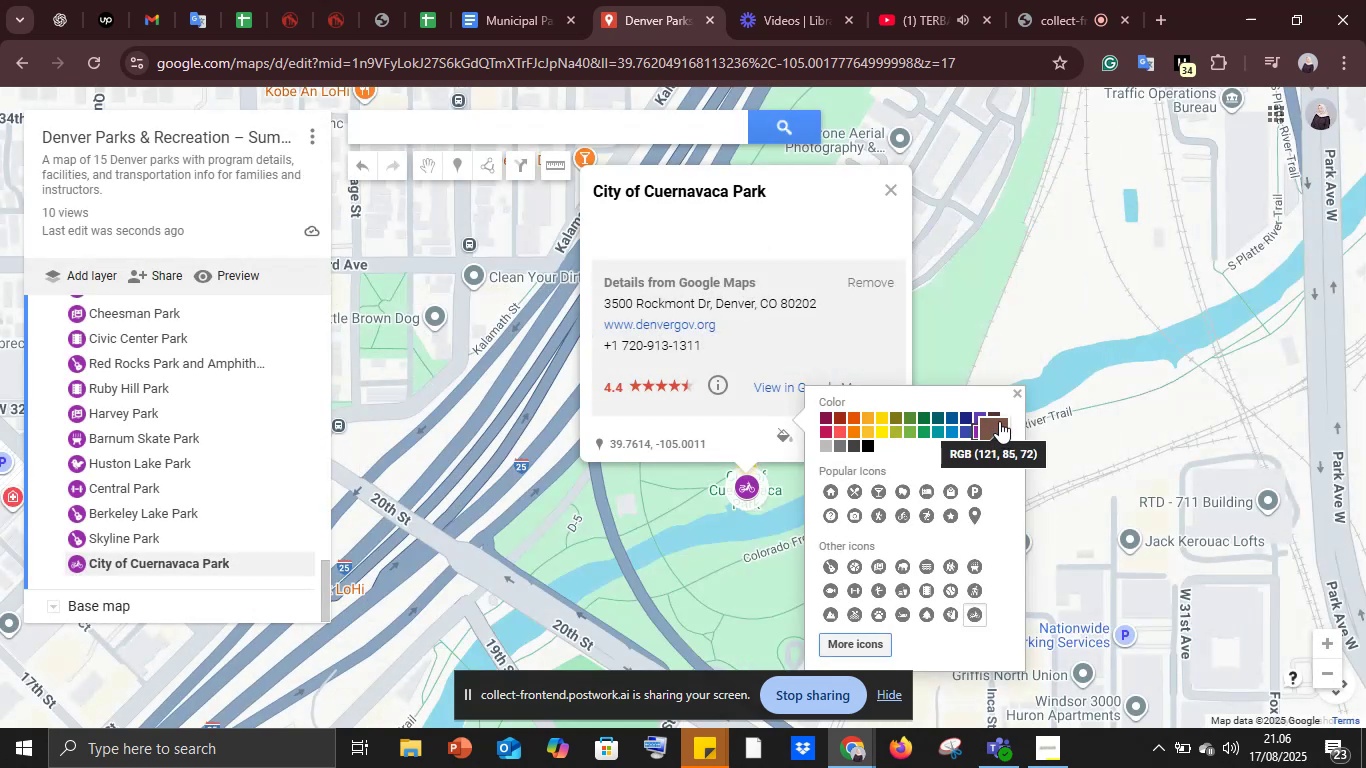 
left_click([1020, 393])
 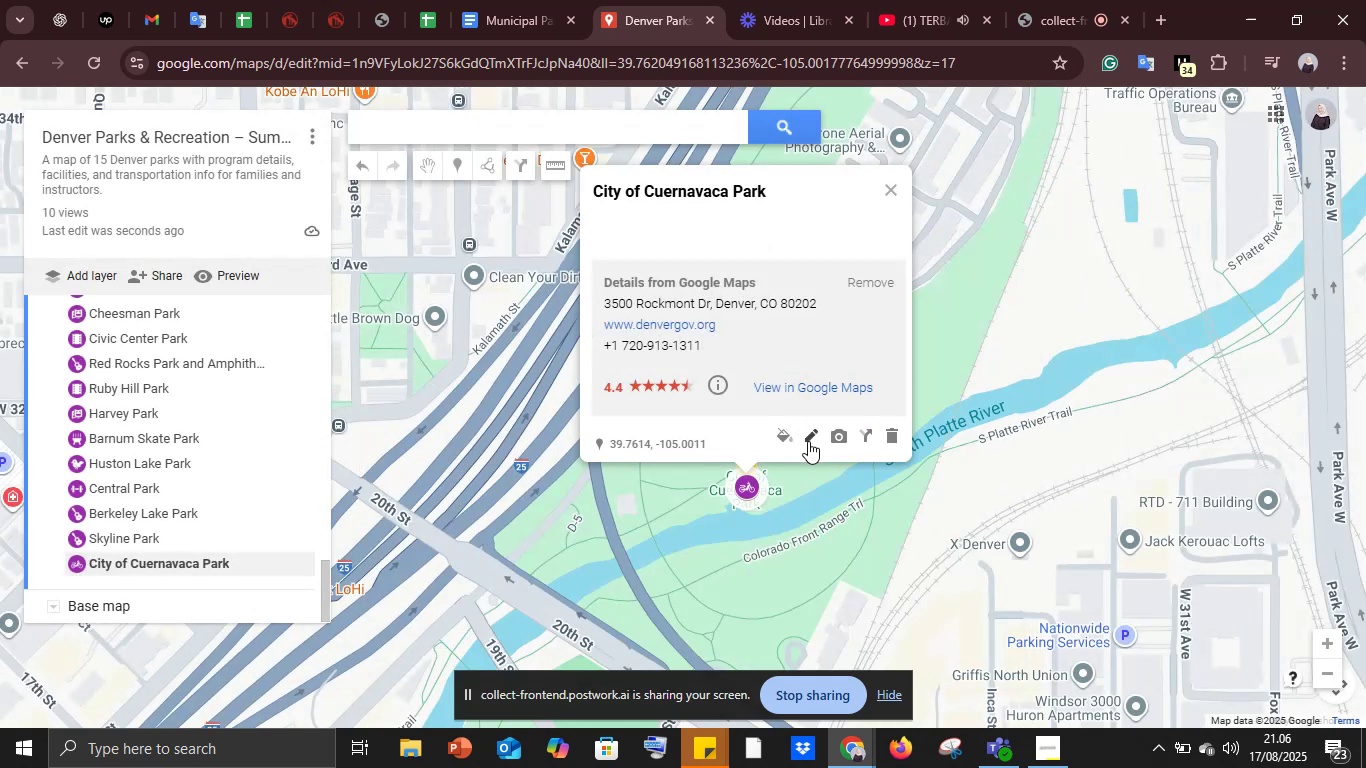 
left_click([806, 432])
 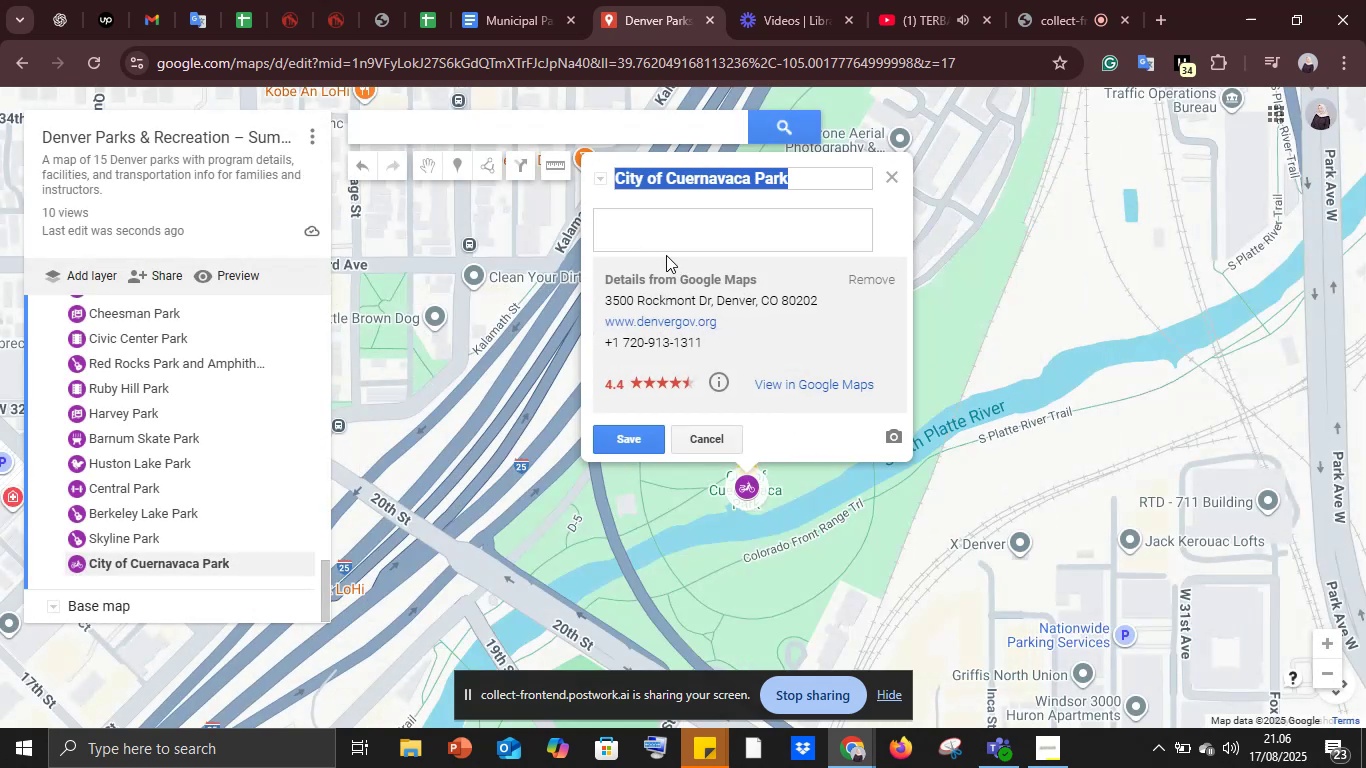 
left_click([654, 234])
 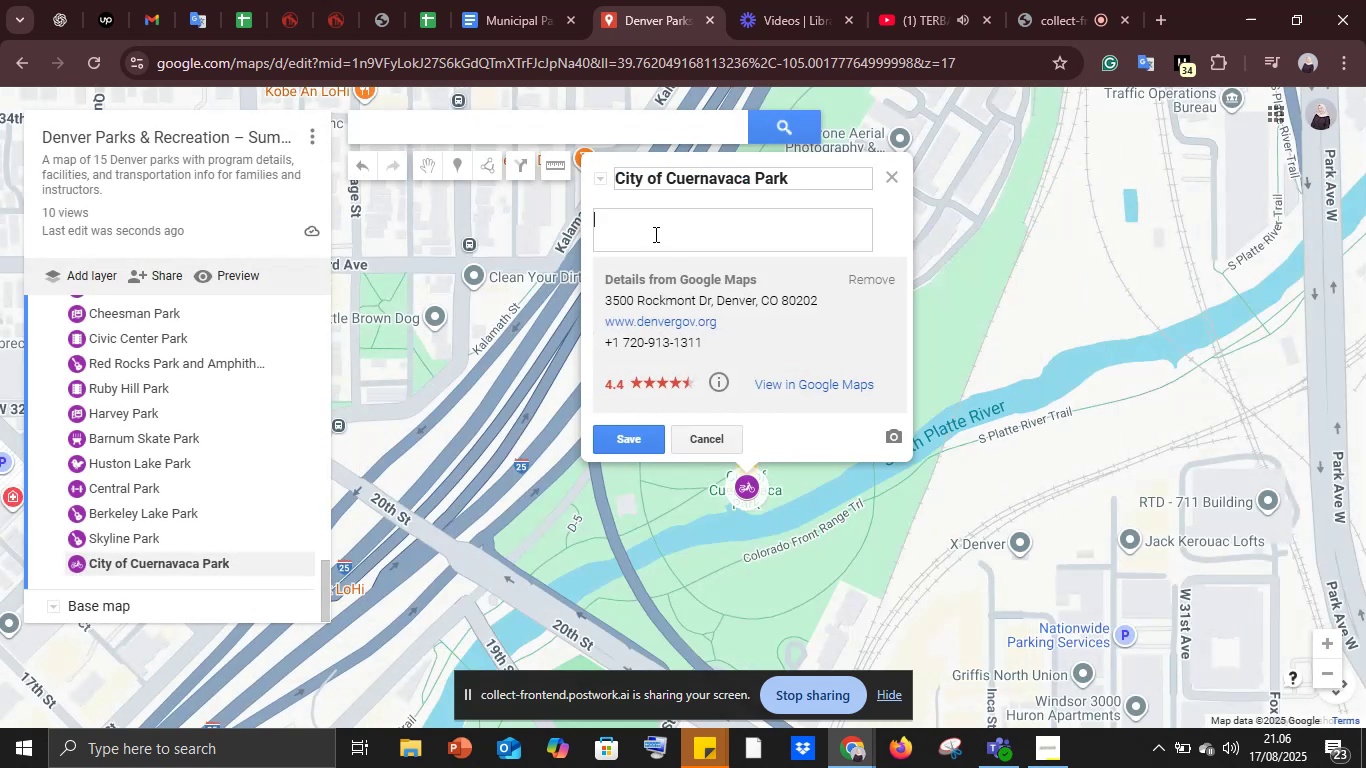 
key(Control+V)
 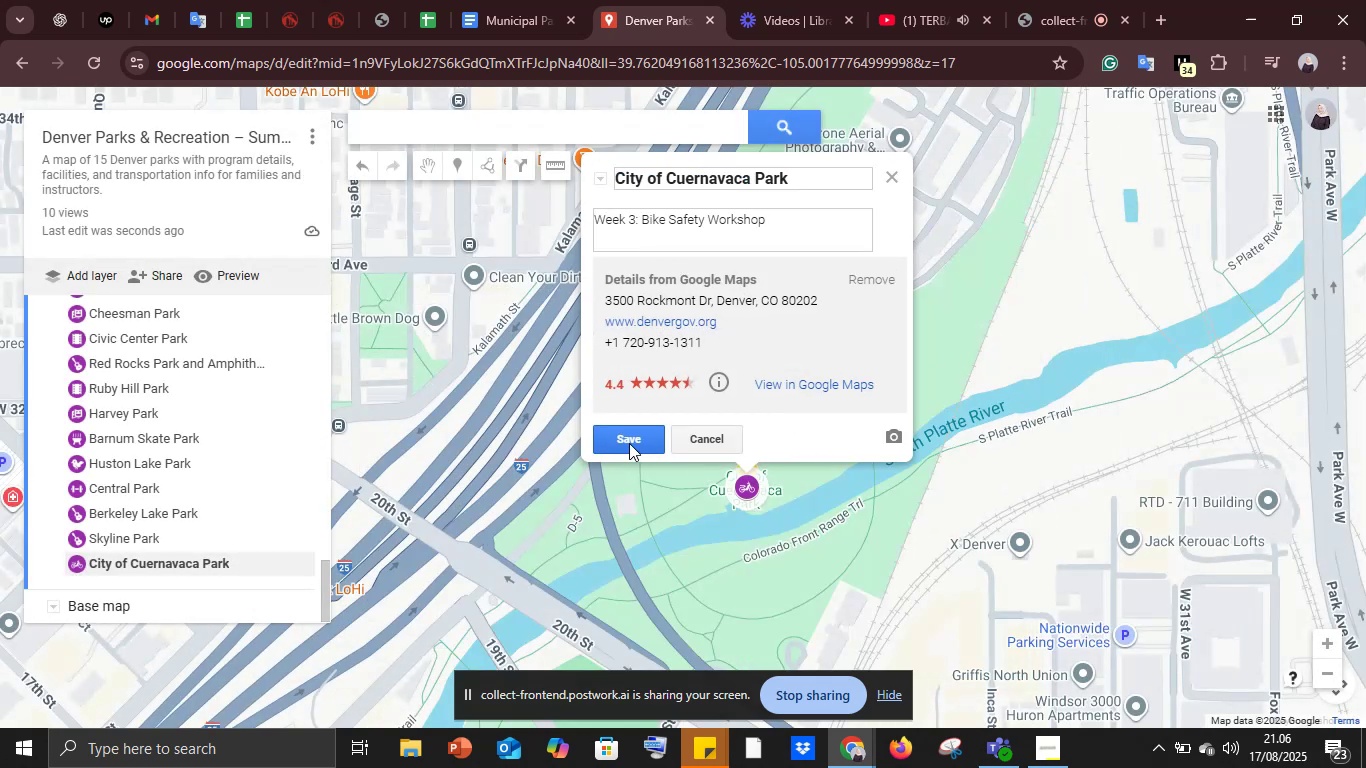 
left_click([629, 443])
 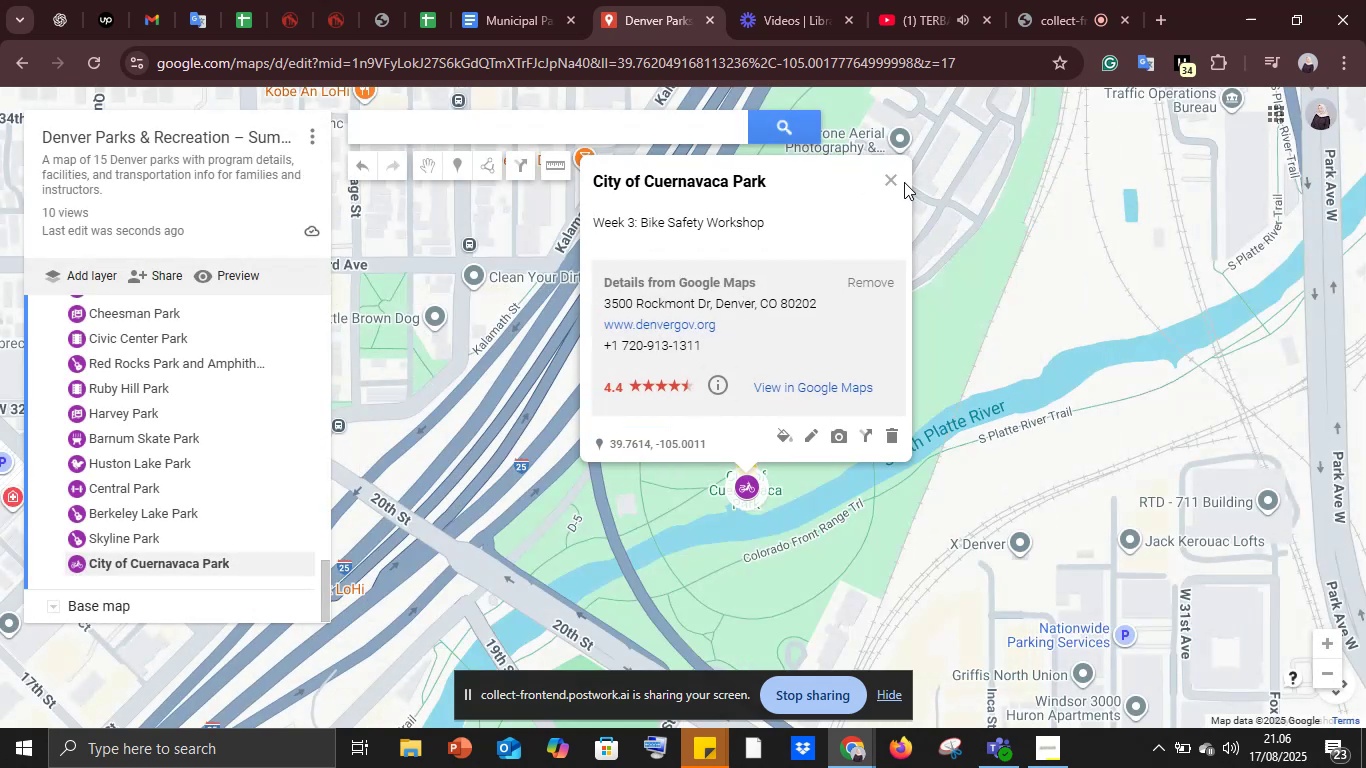 
left_click([896, 176])
 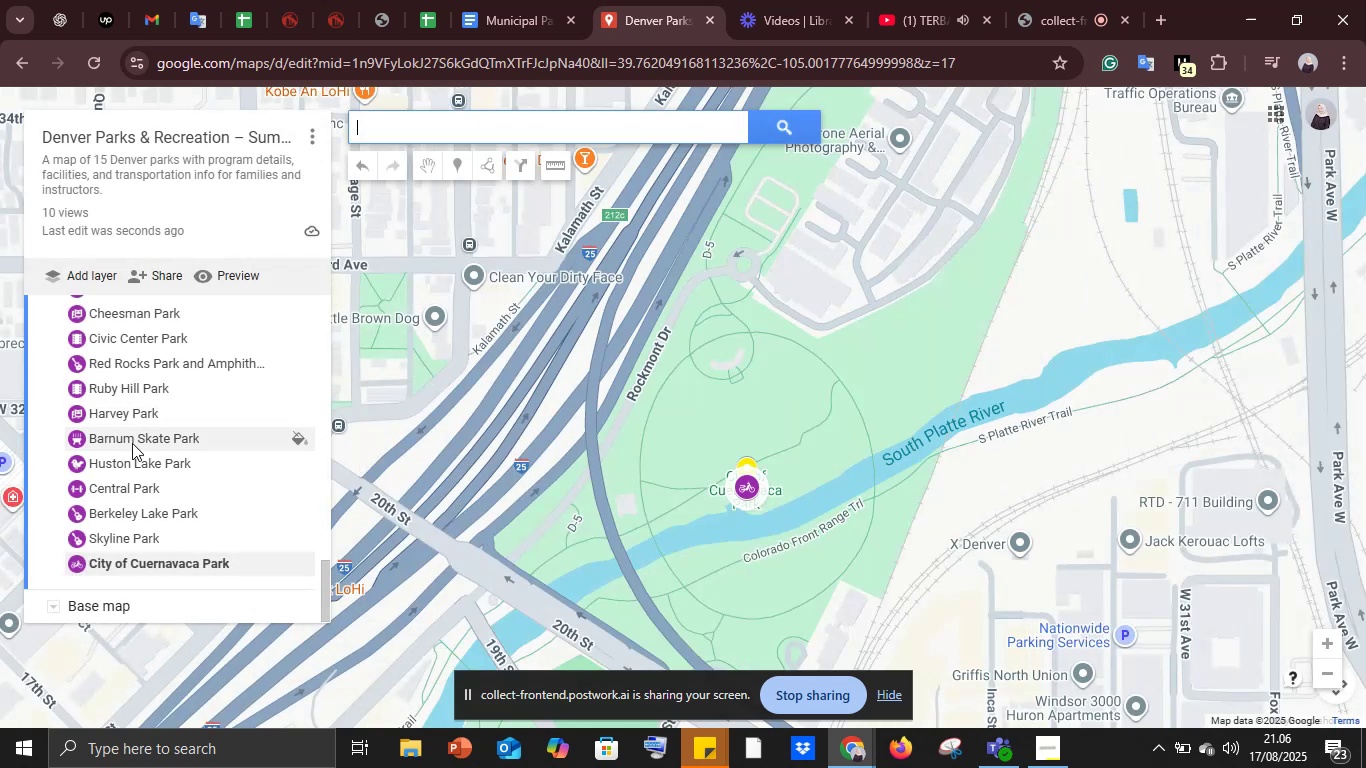 
scroll: coordinate [136, 428], scroll_direction: up, amount: 2.0
 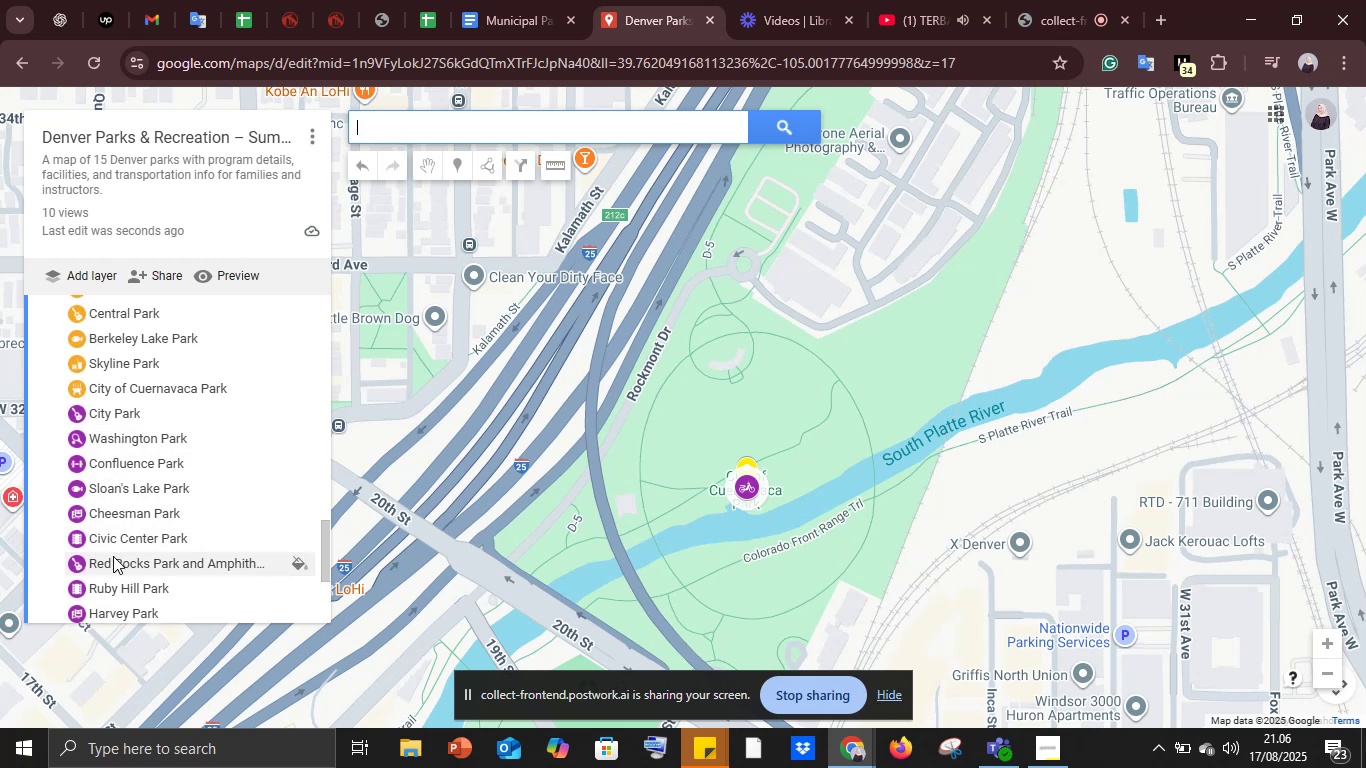 
scroll: coordinate [117, 590], scroll_direction: down, amount: 1.0
 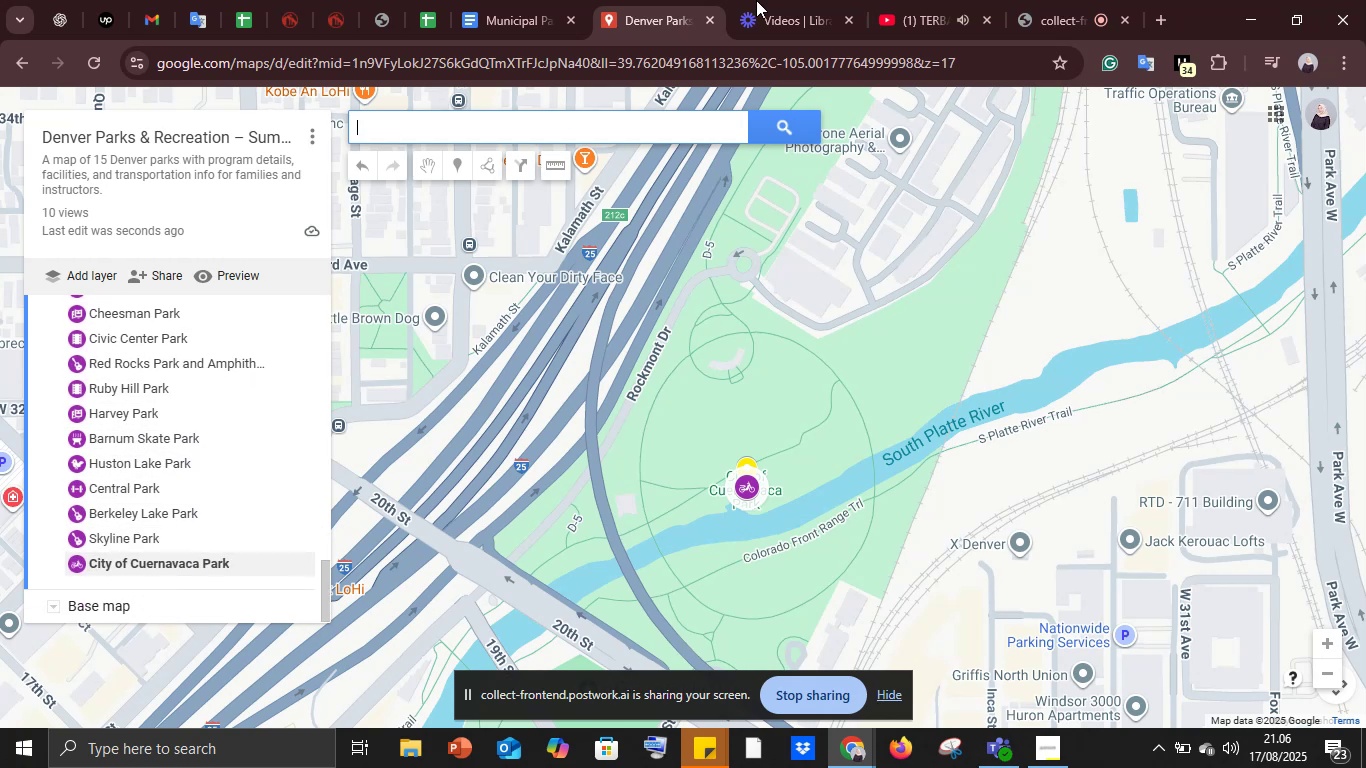 
wait(5.11)
 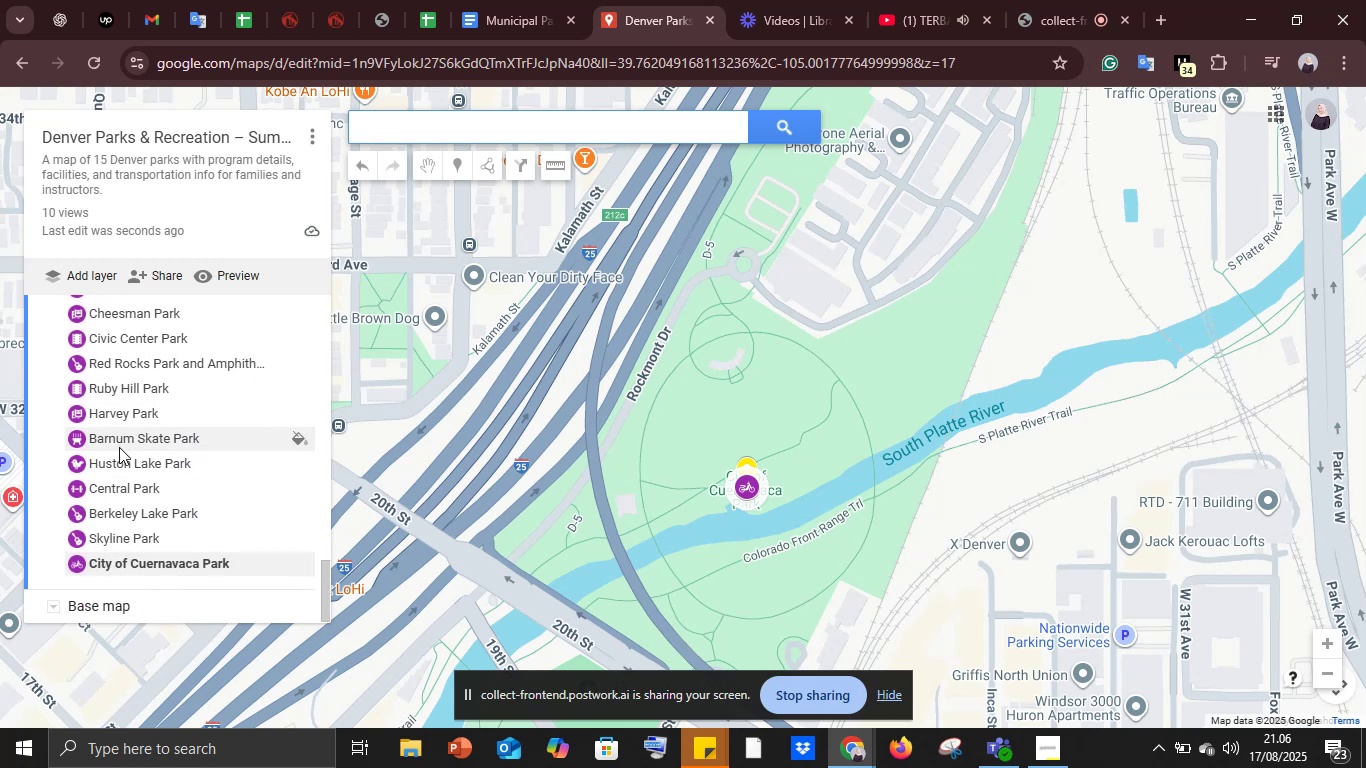 
left_click([1081, 0])
 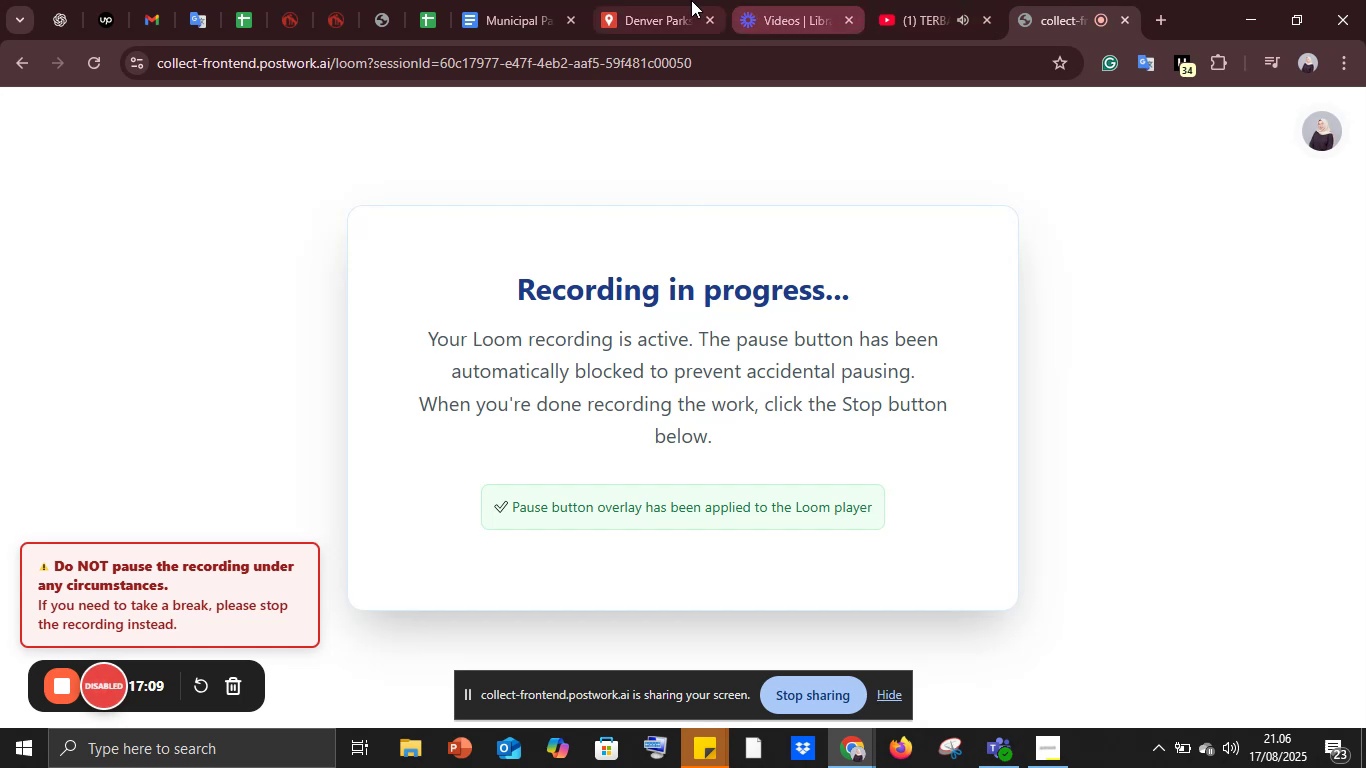 
left_click([642, 0])
 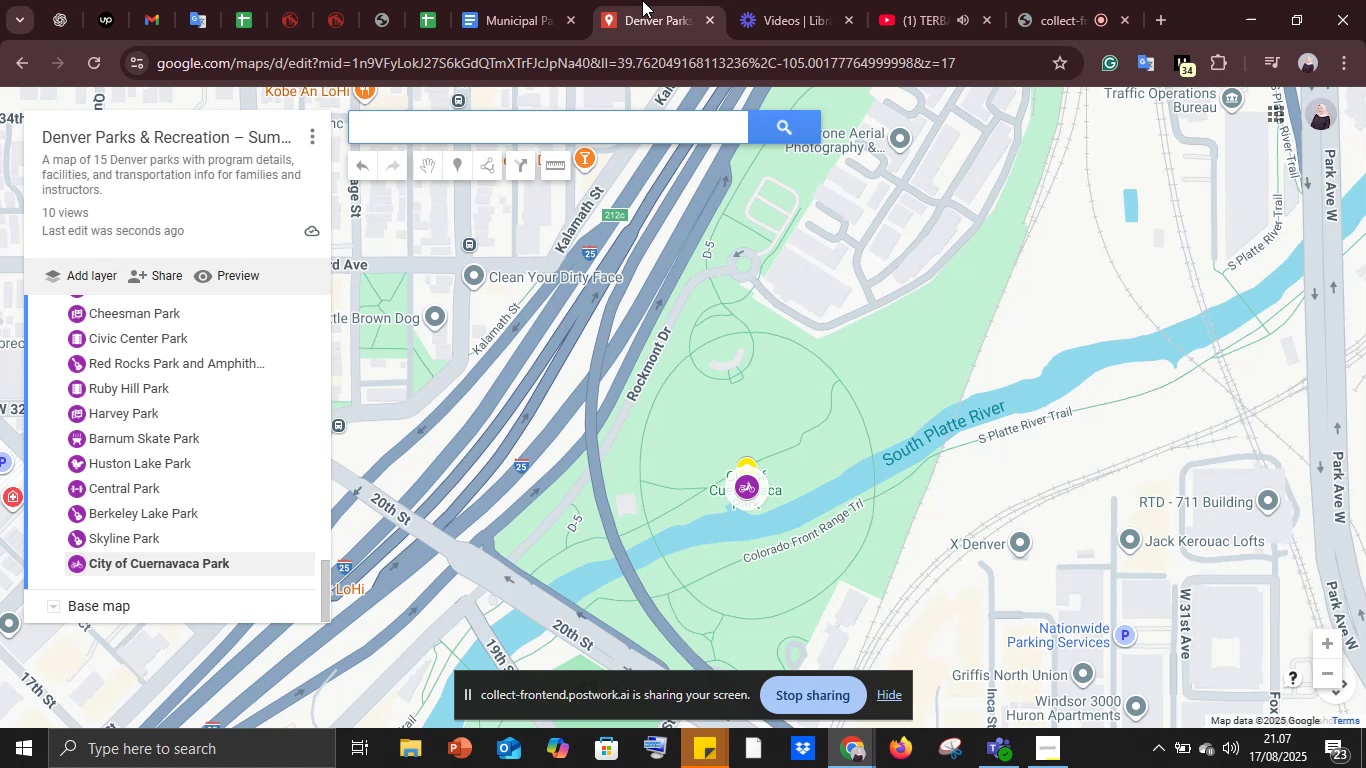 
wait(45.04)
 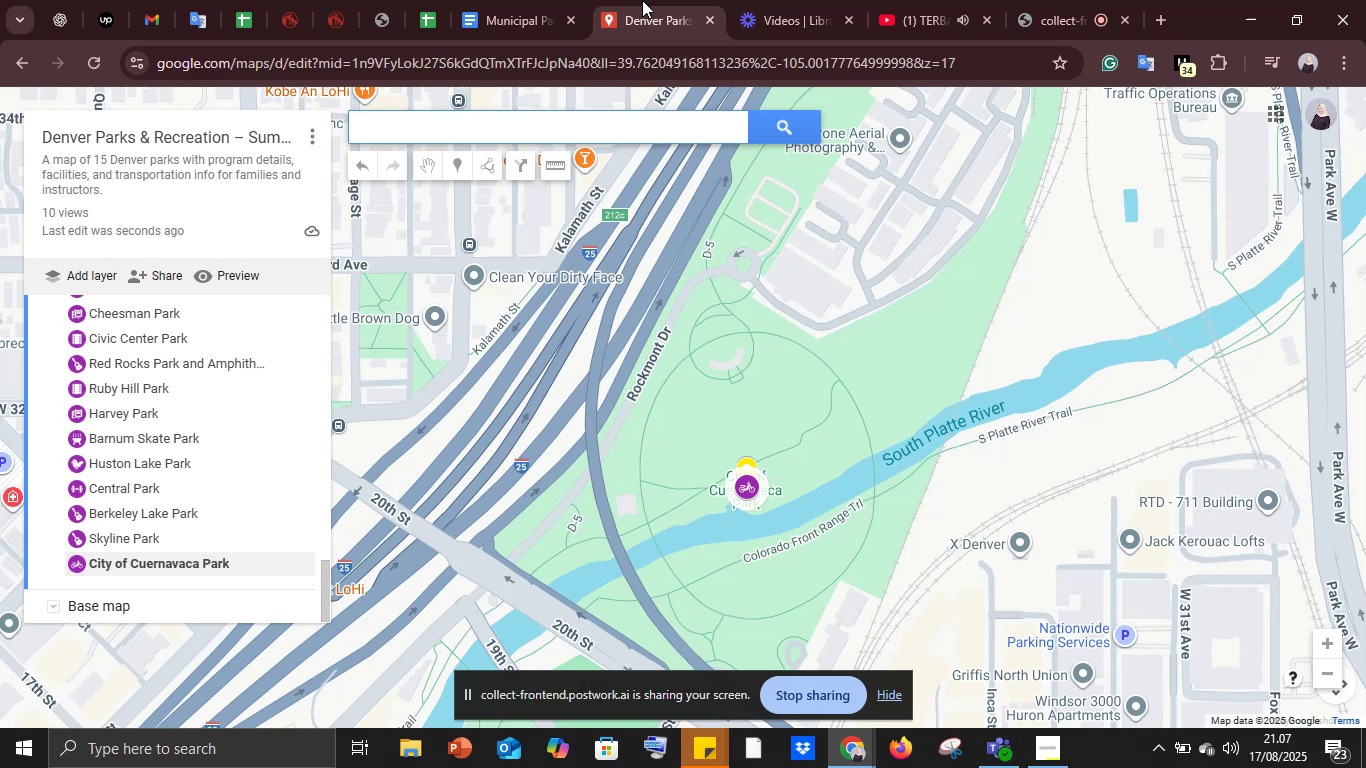 
left_click([1236, 747])
 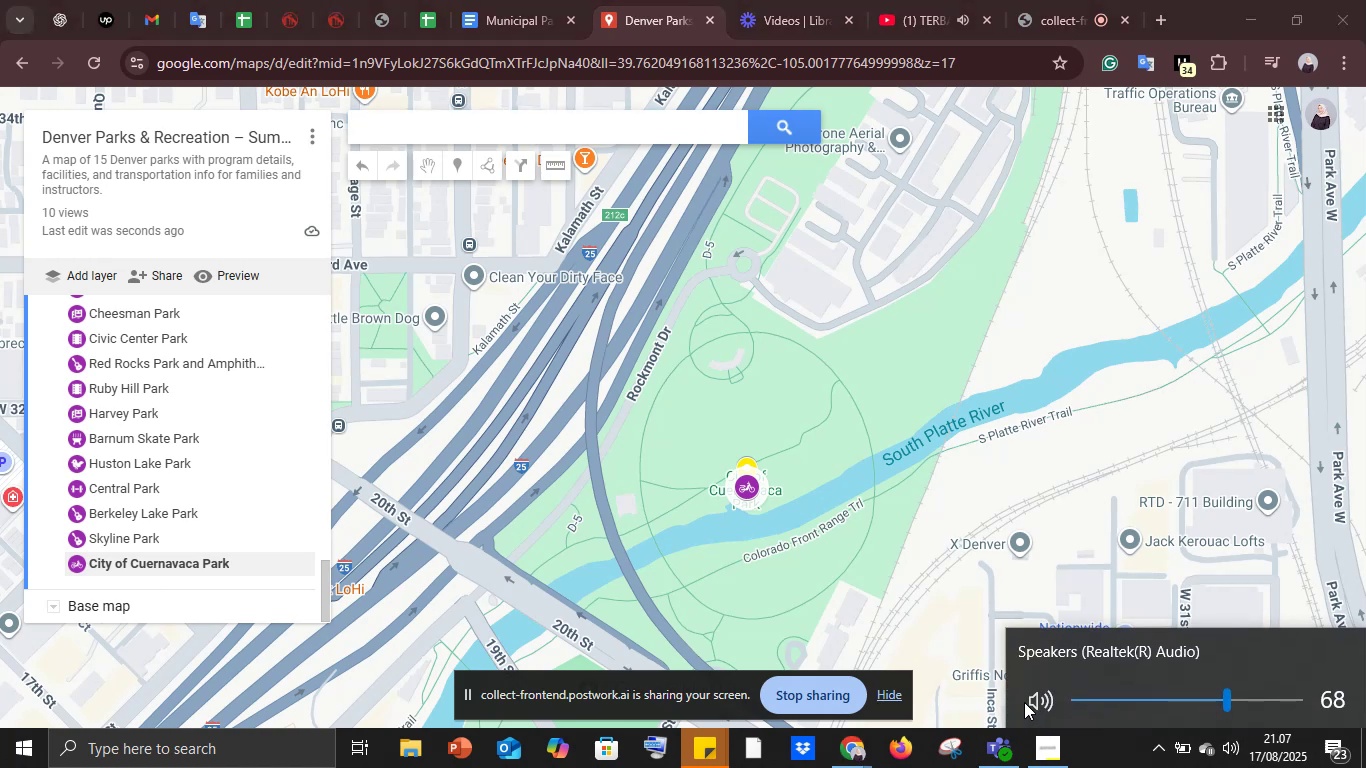 
left_click([1028, 698])
 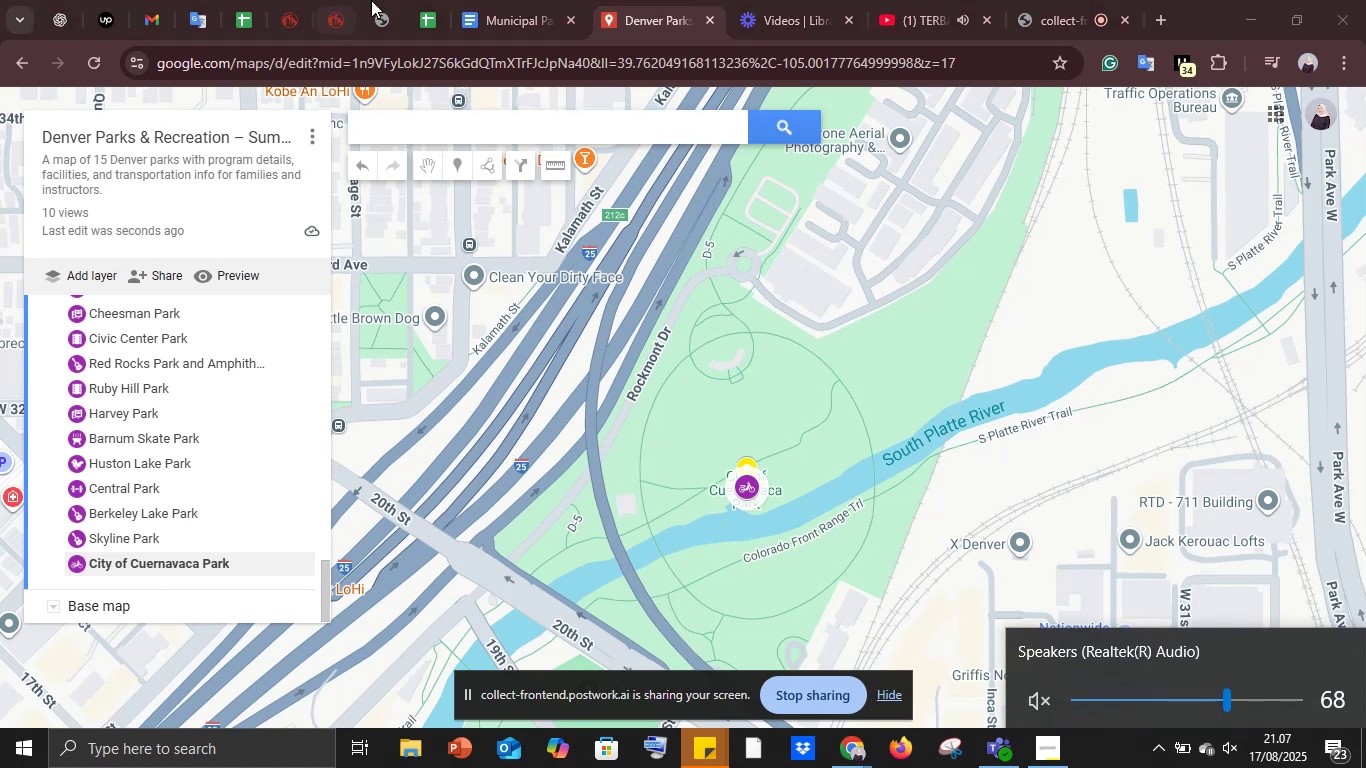 
left_click([504, 0])
 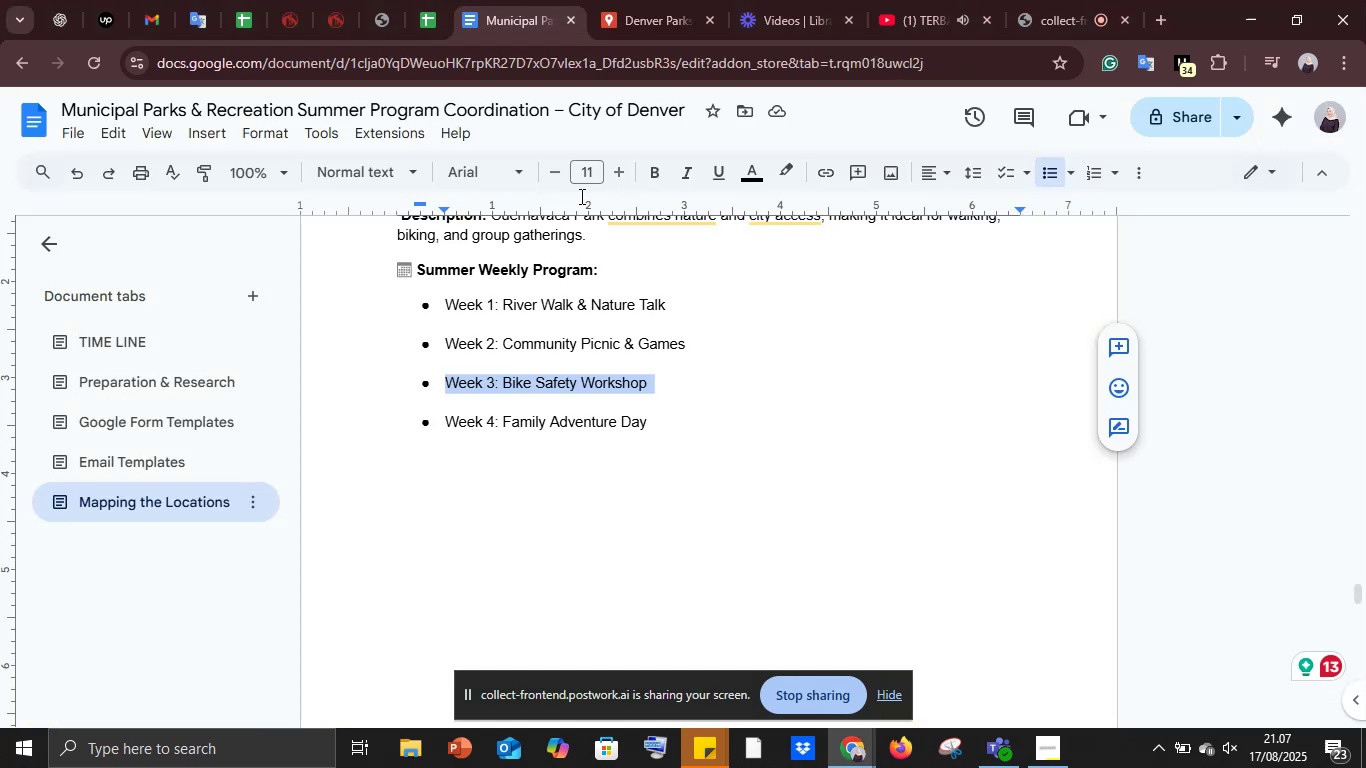 
scroll: coordinate [631, 512], scroll_direction: up, amount: 40.0
 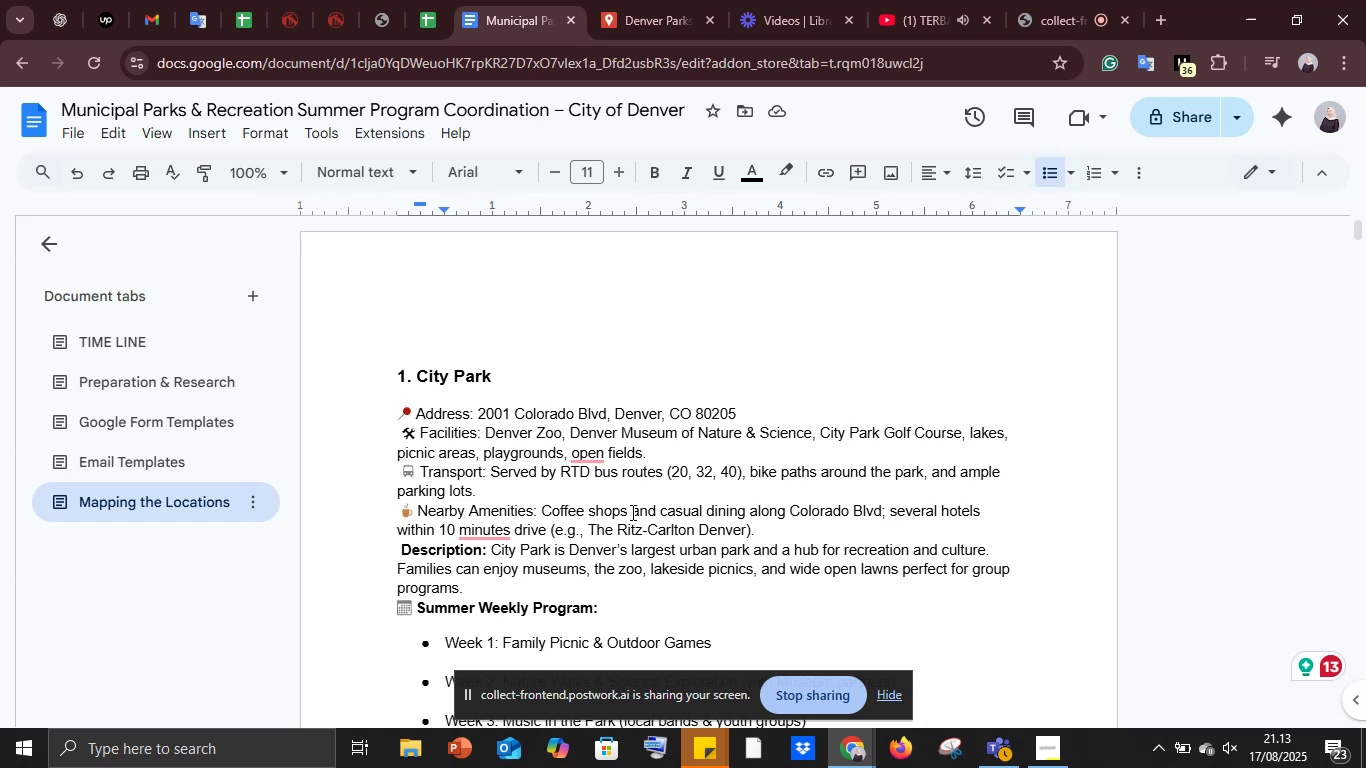 
wait(373.75)
 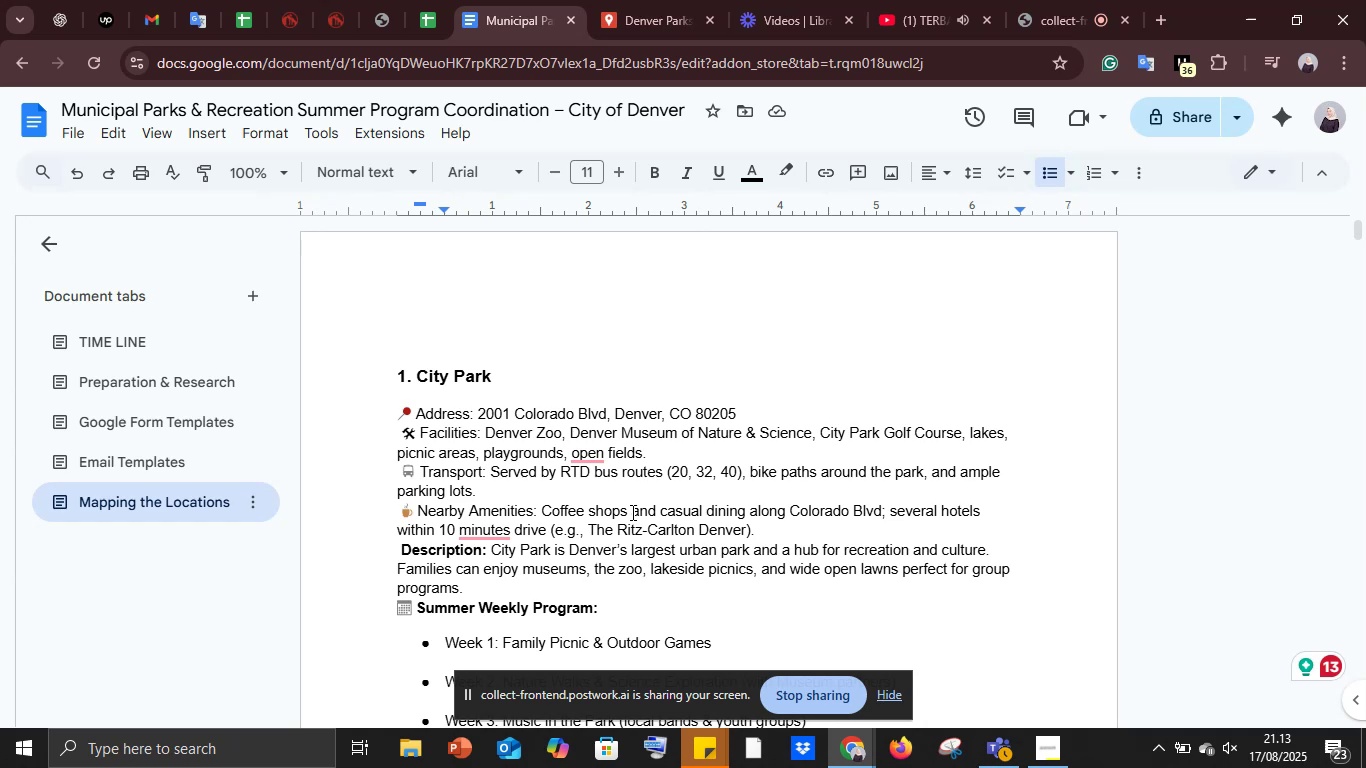 
left_click([633, 0])
 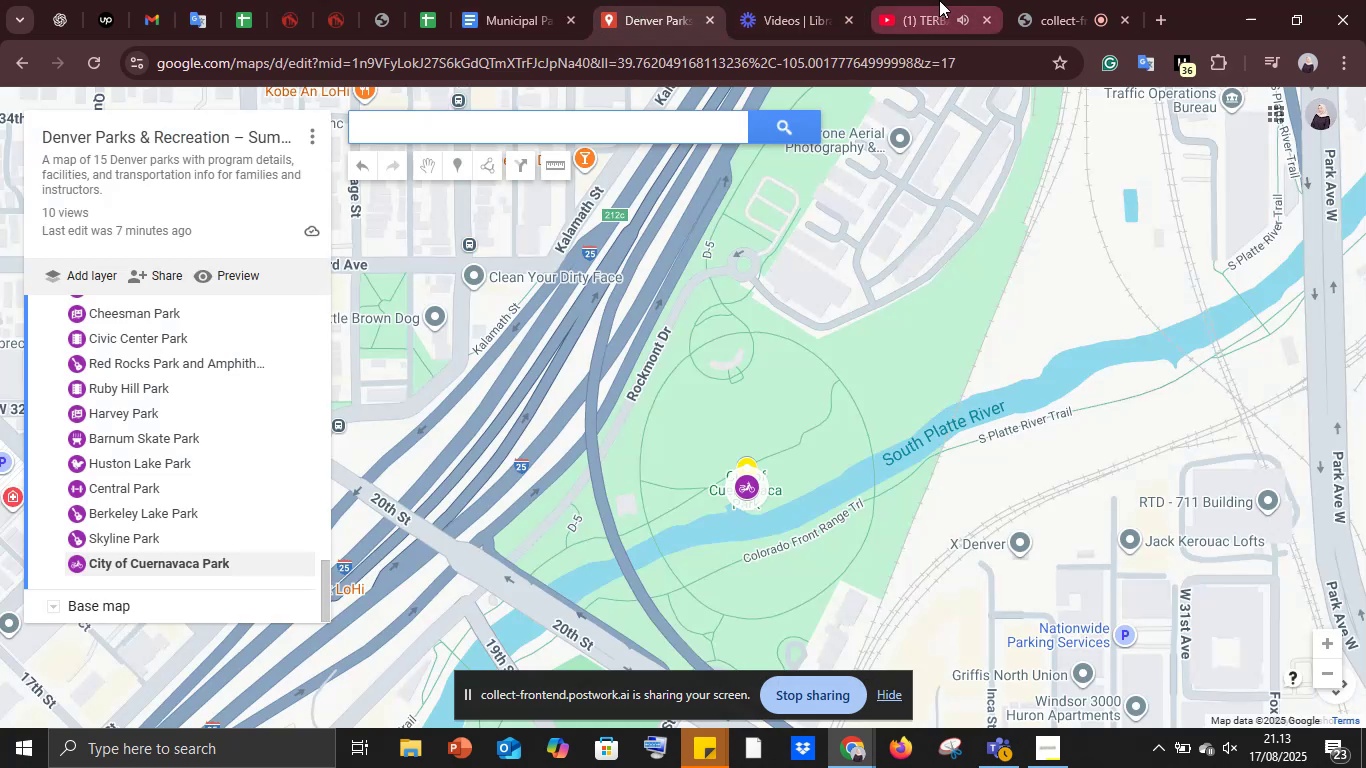 
left_click([1042, 0])
 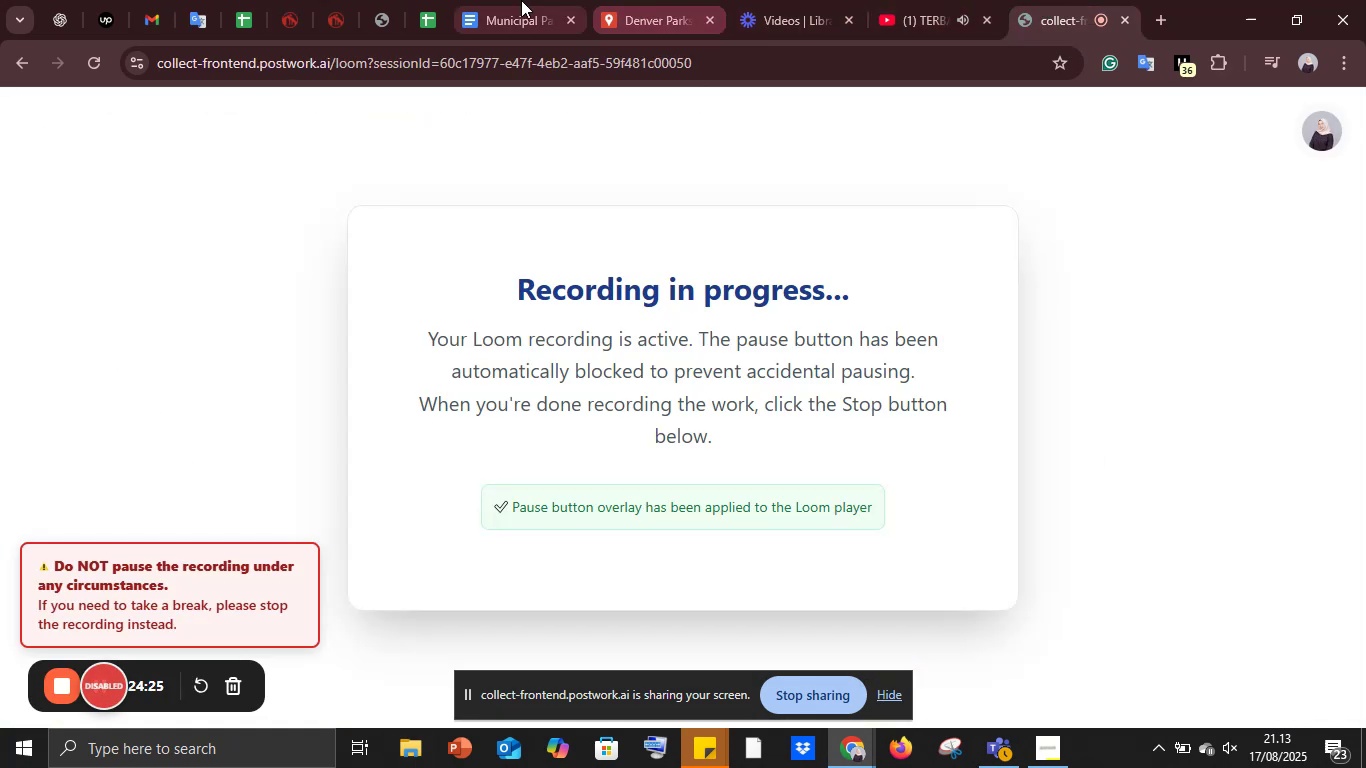 
left_click([524, 0])
 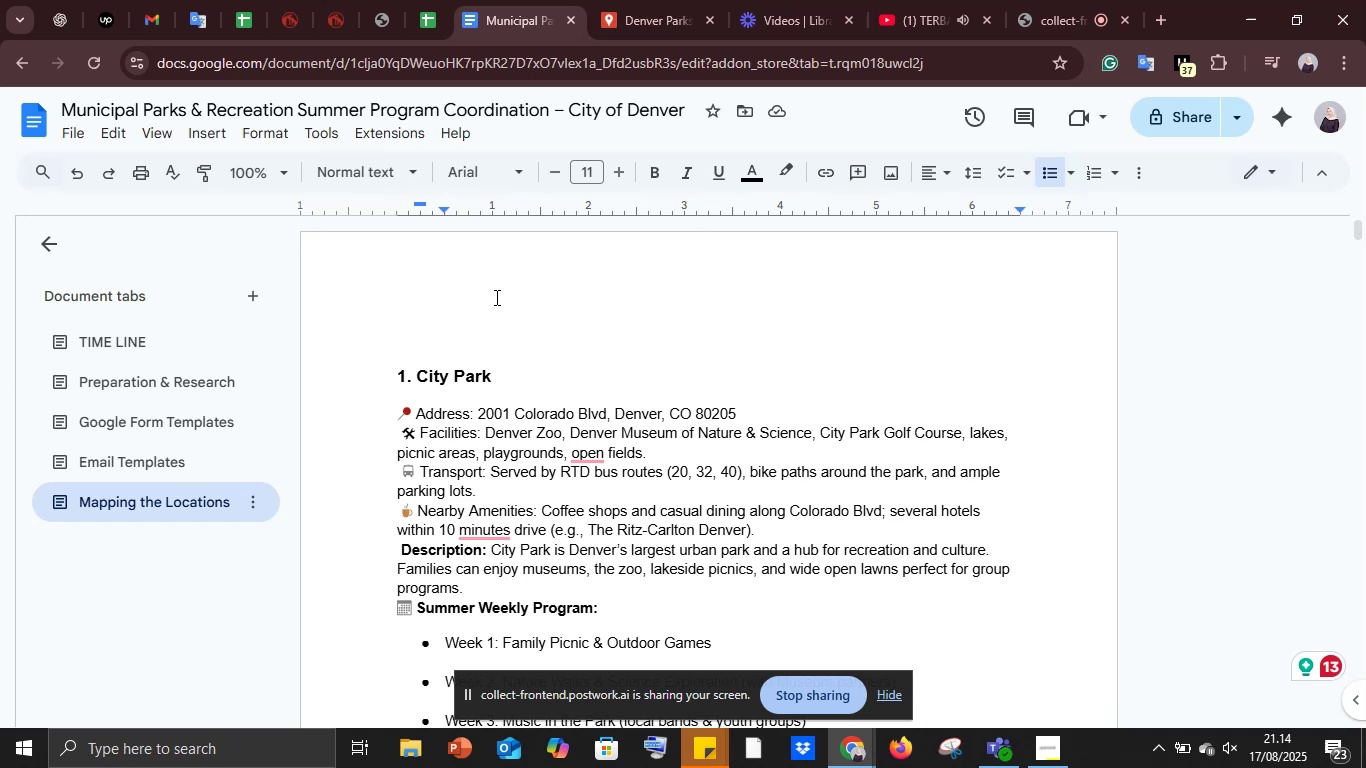 
wait(32.7)
 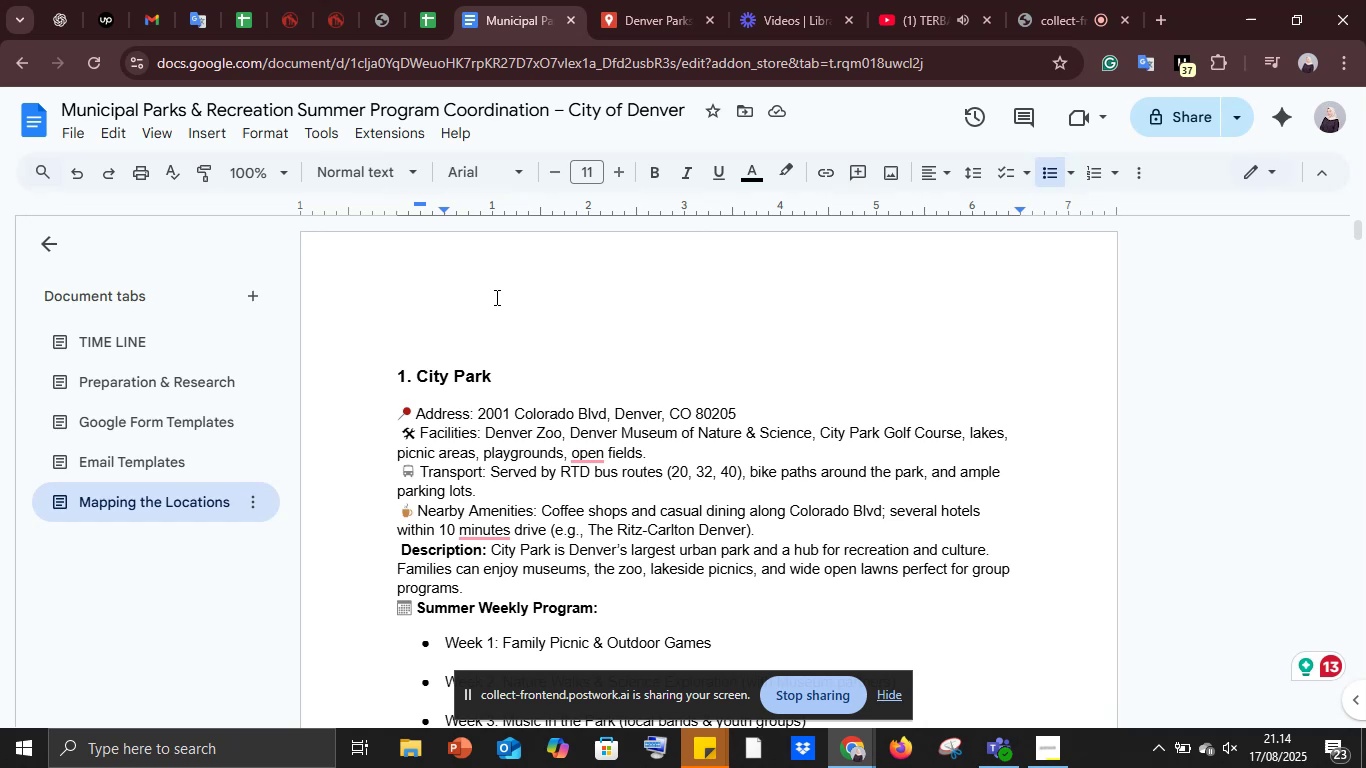 
left_click_drag(start_coordinate=[422, 368], to_coordinate=[510, 376])
 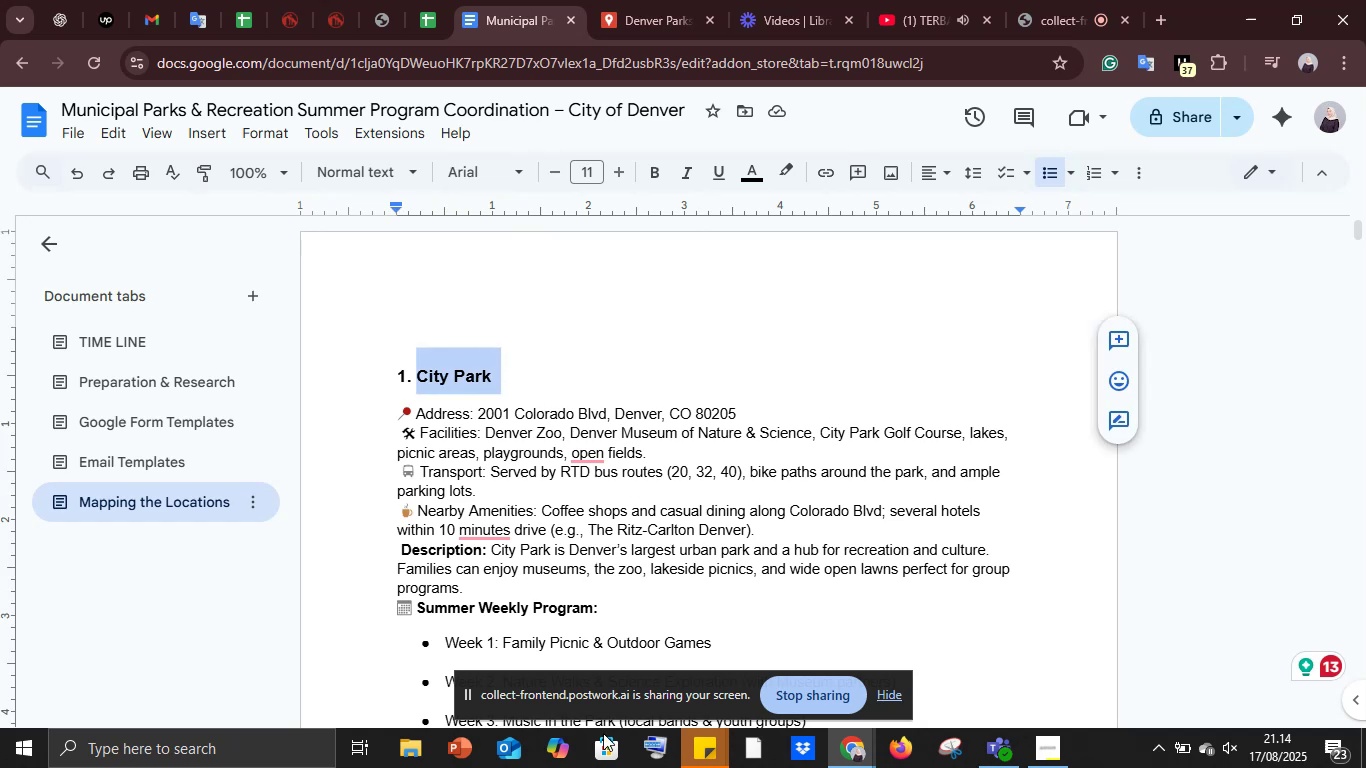 
key(Control+C)
 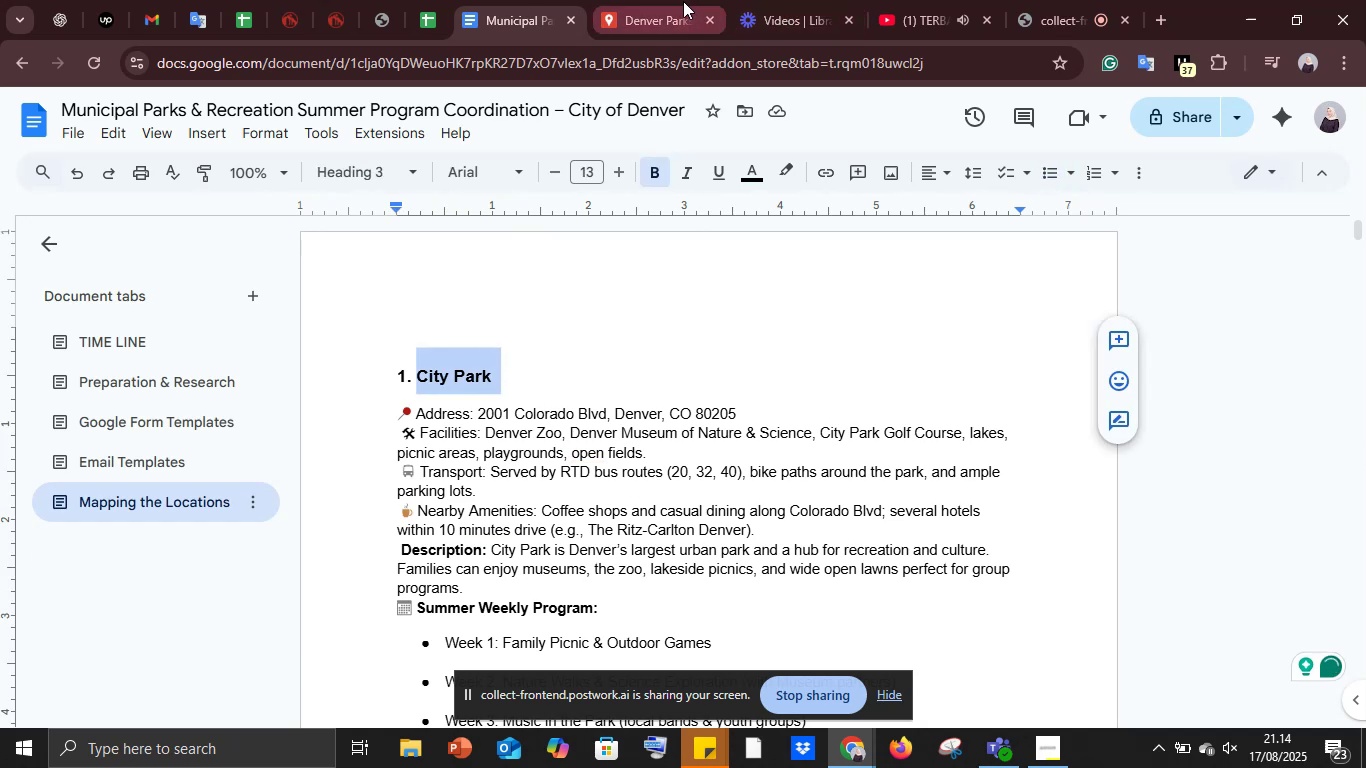 
left_click([619, 0])
 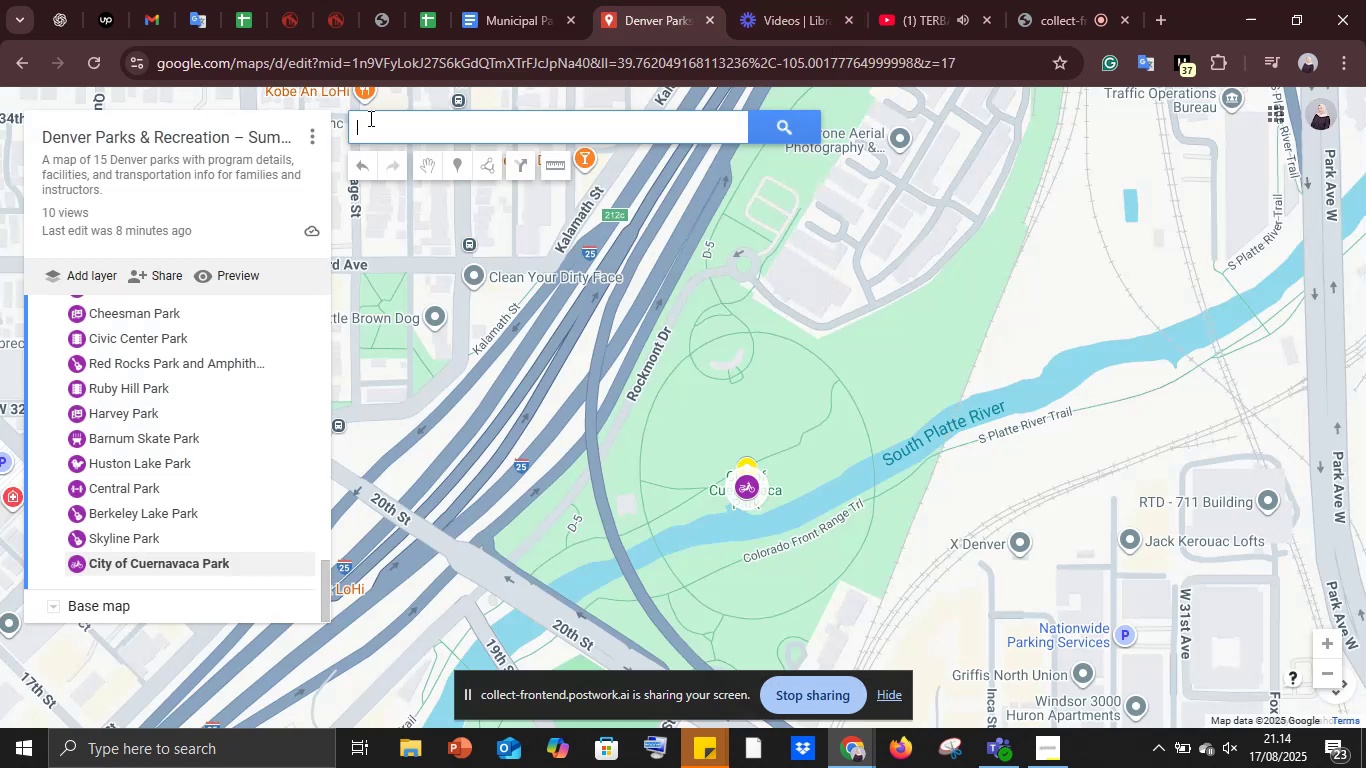 
key(Control+ControlLeft)
 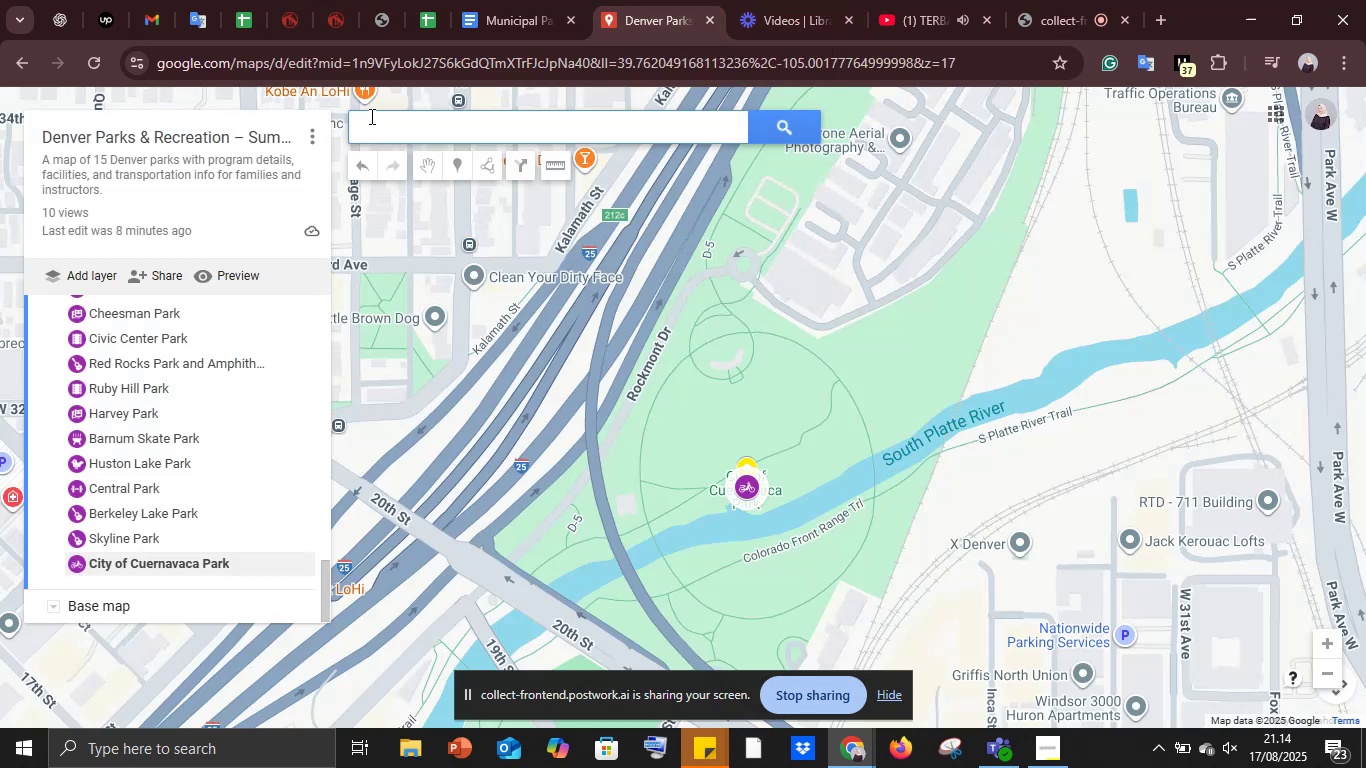 
key(Control+V)
 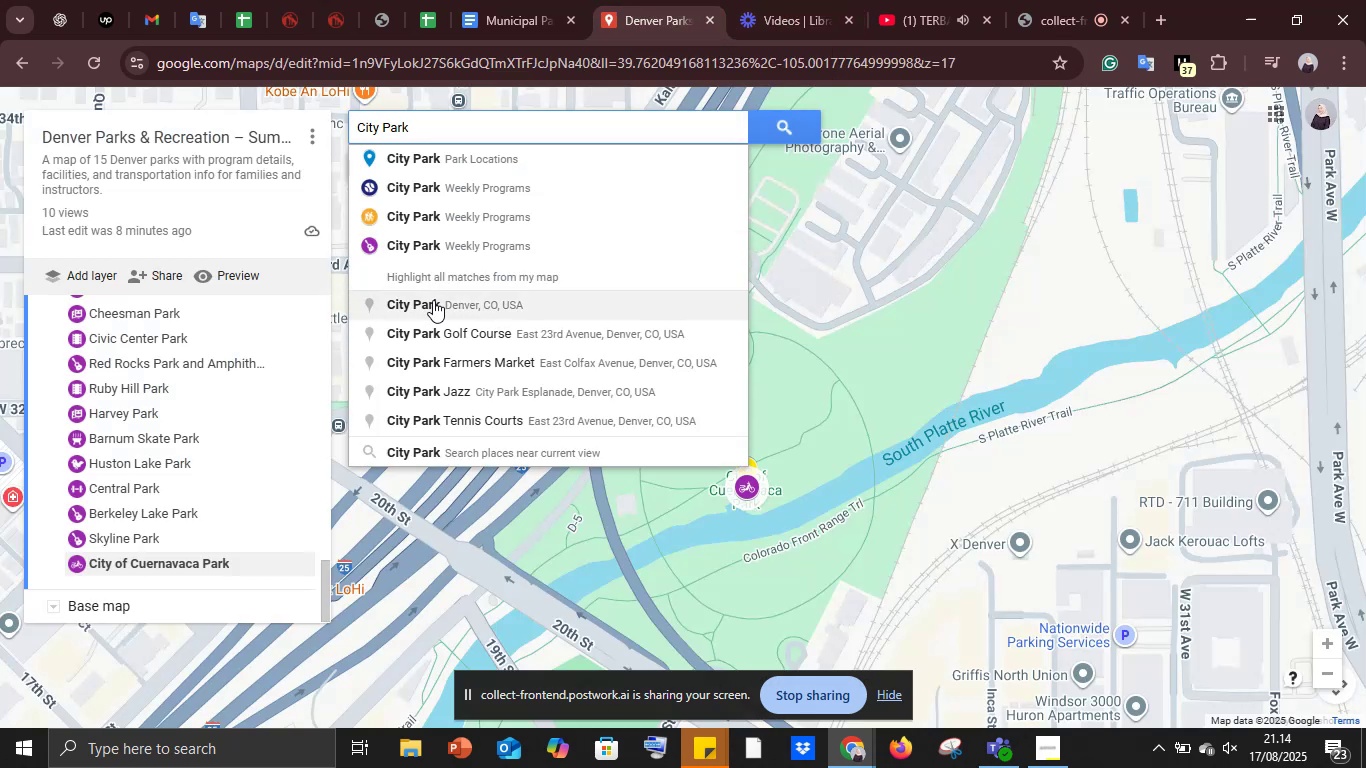 
left_click([433, 300])
 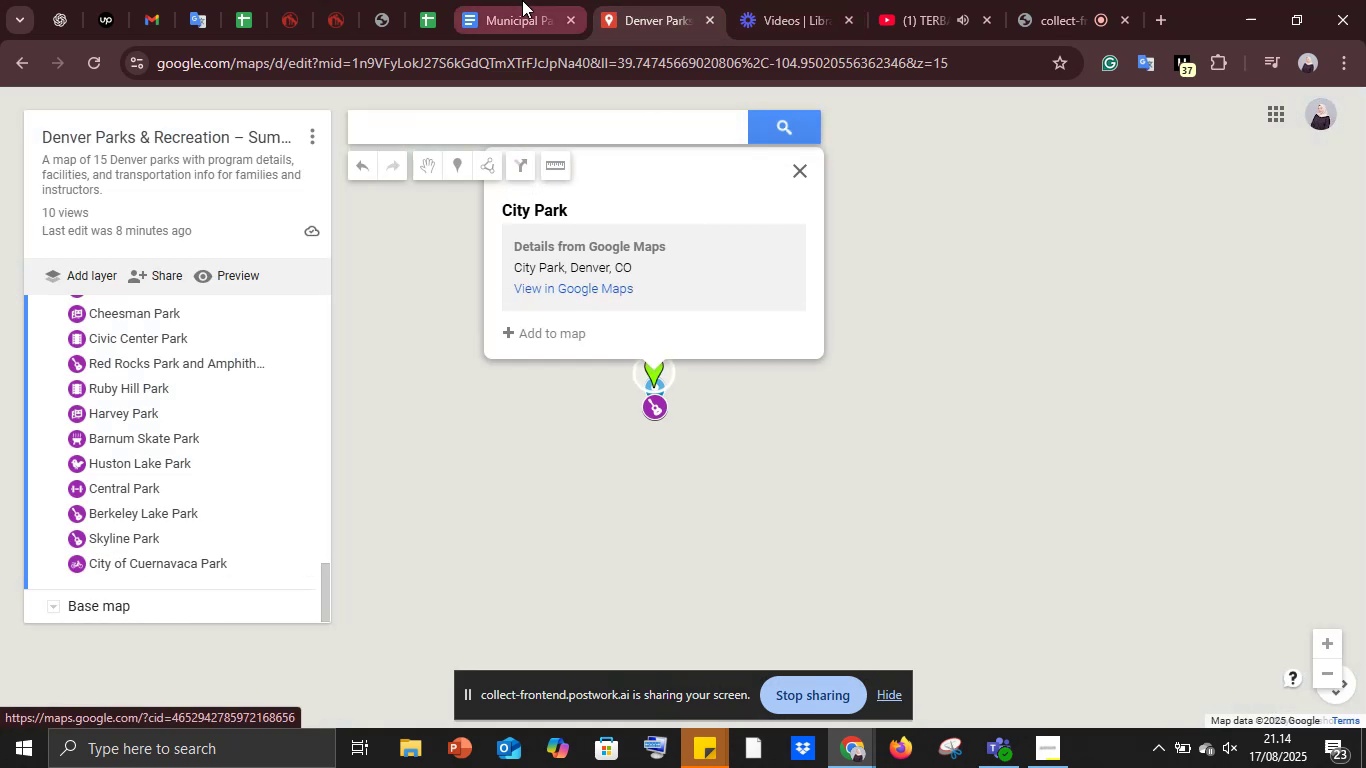 
left_click([522, 0])
 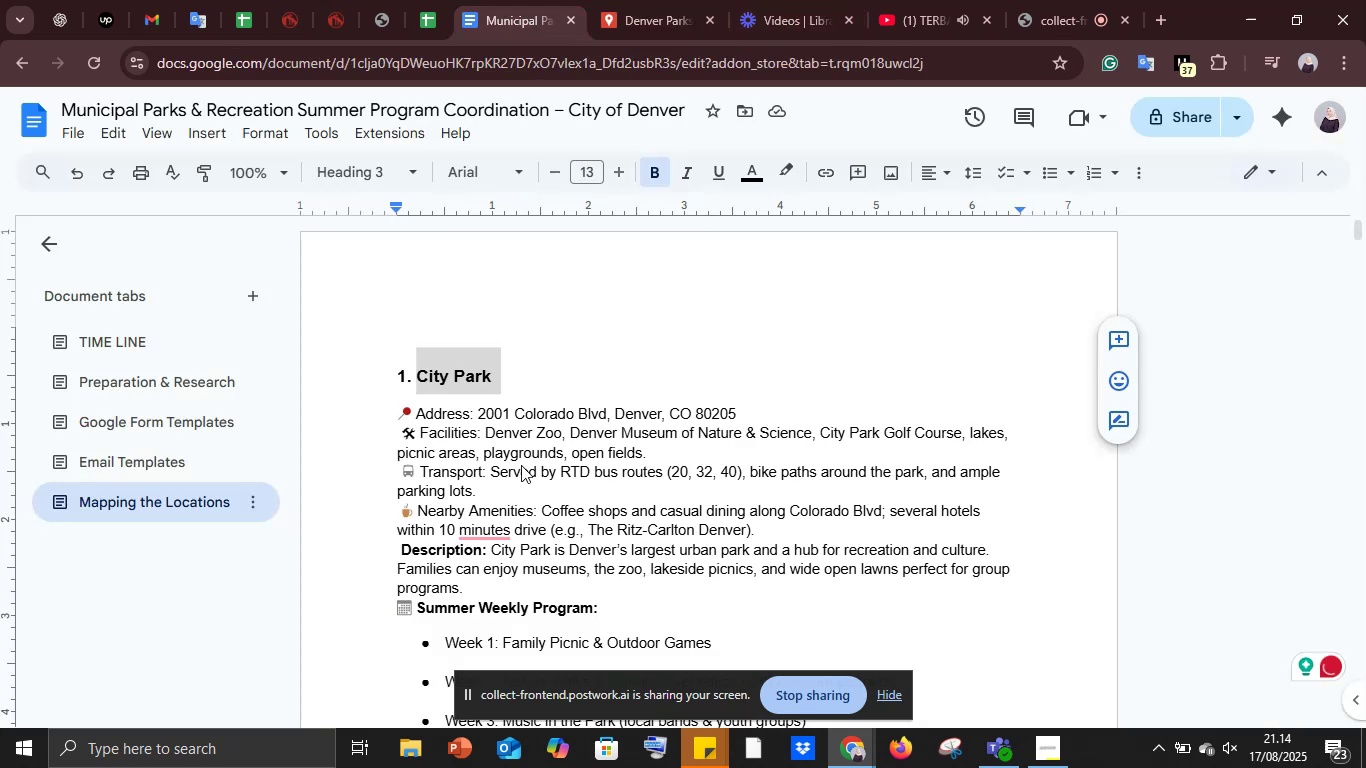 
scroll: coordinate [501, 502], scroll_direction: down, amount: 4.0
 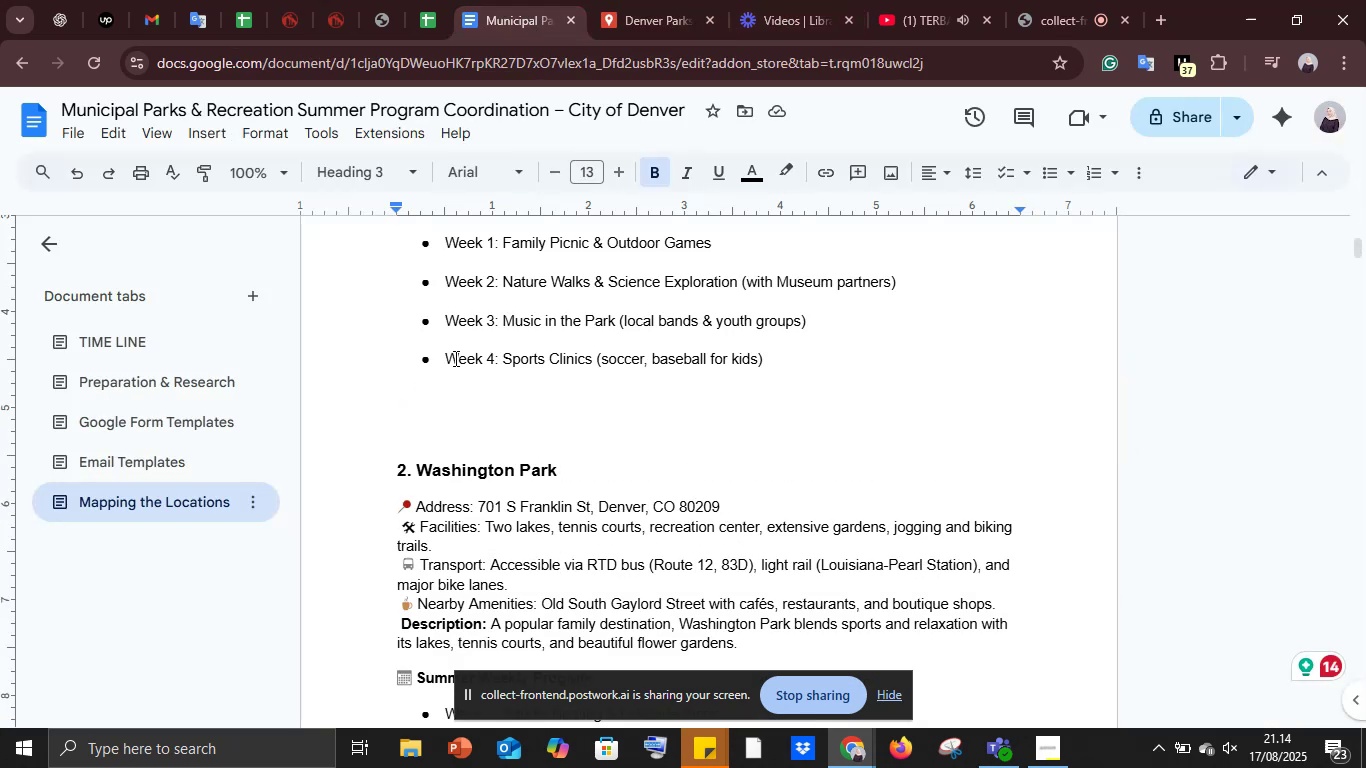 
left_click_drag(start_coordinate=[448, 354], to_coordinate=[796, 356])
 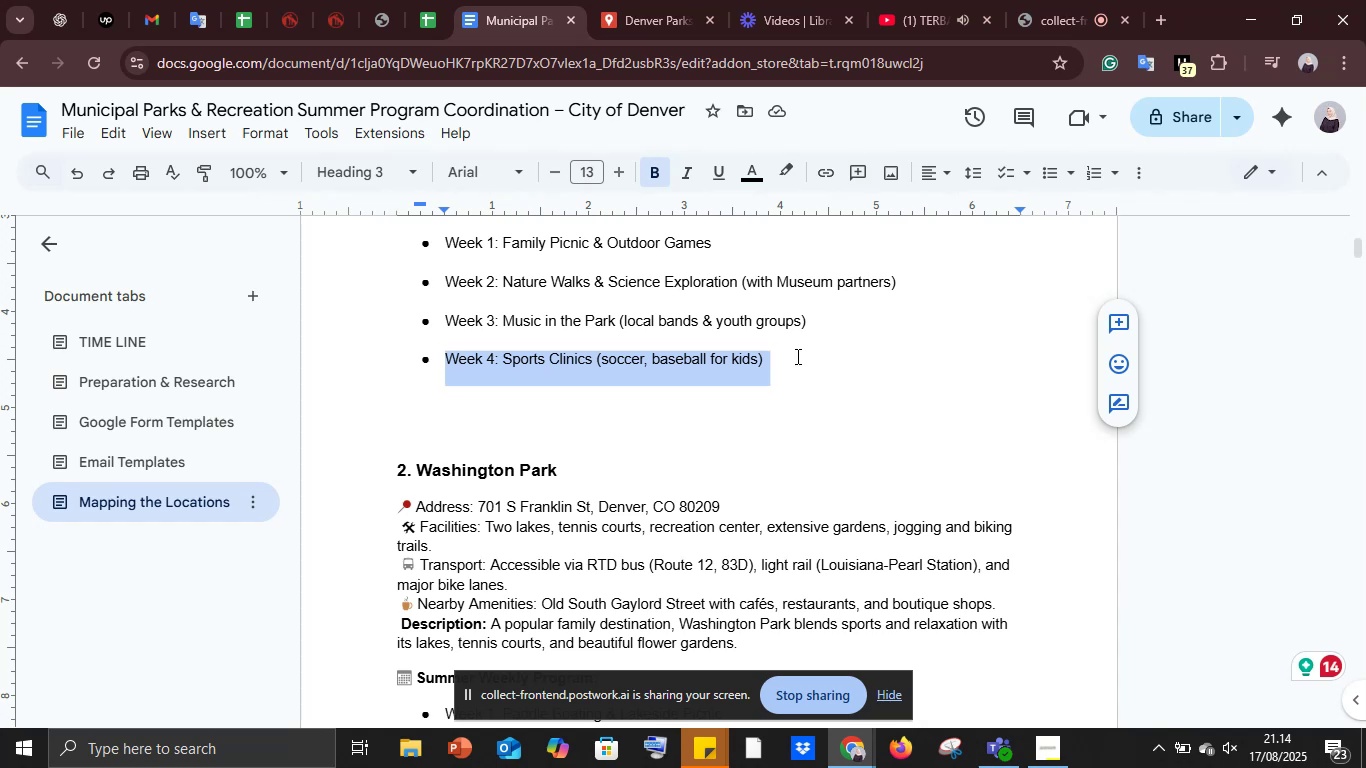 
key(Control+C)
 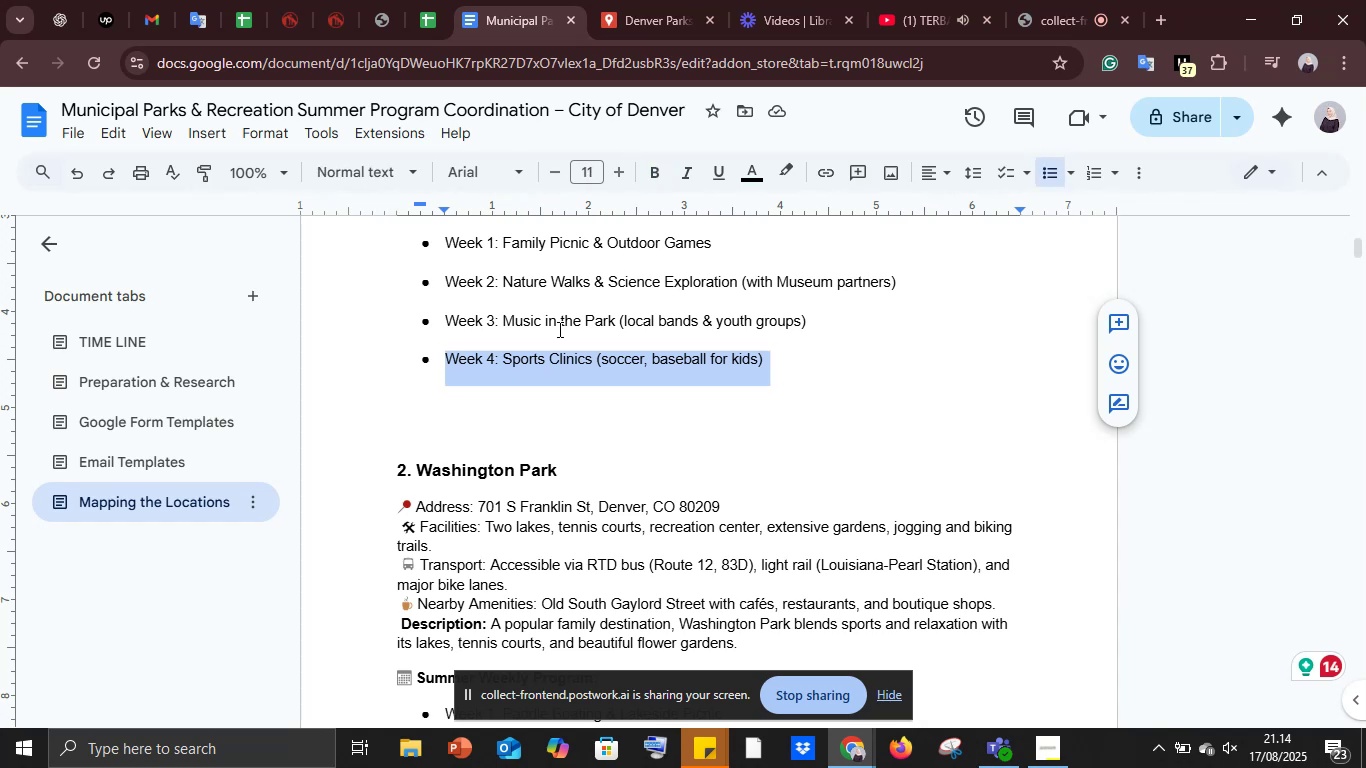 
wait(12.26)
 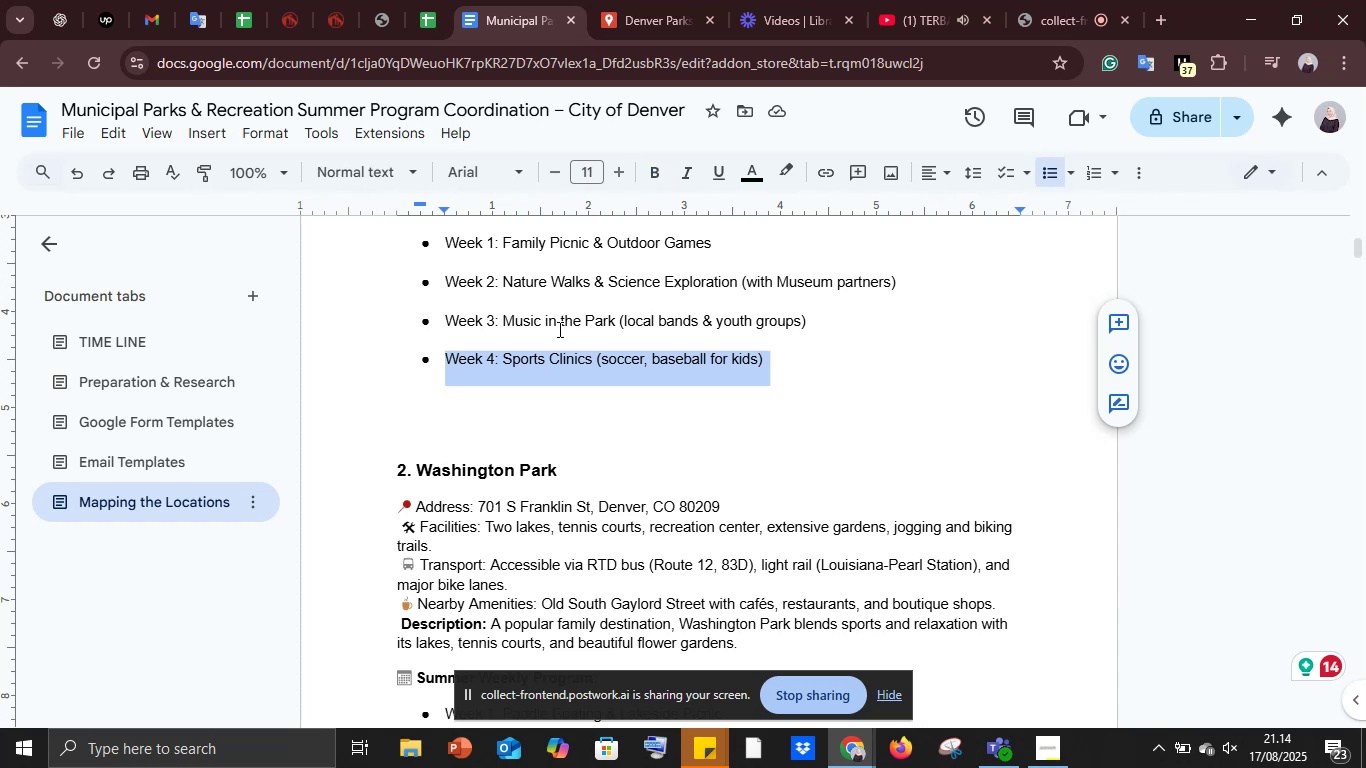 
left_click([680, 0])
 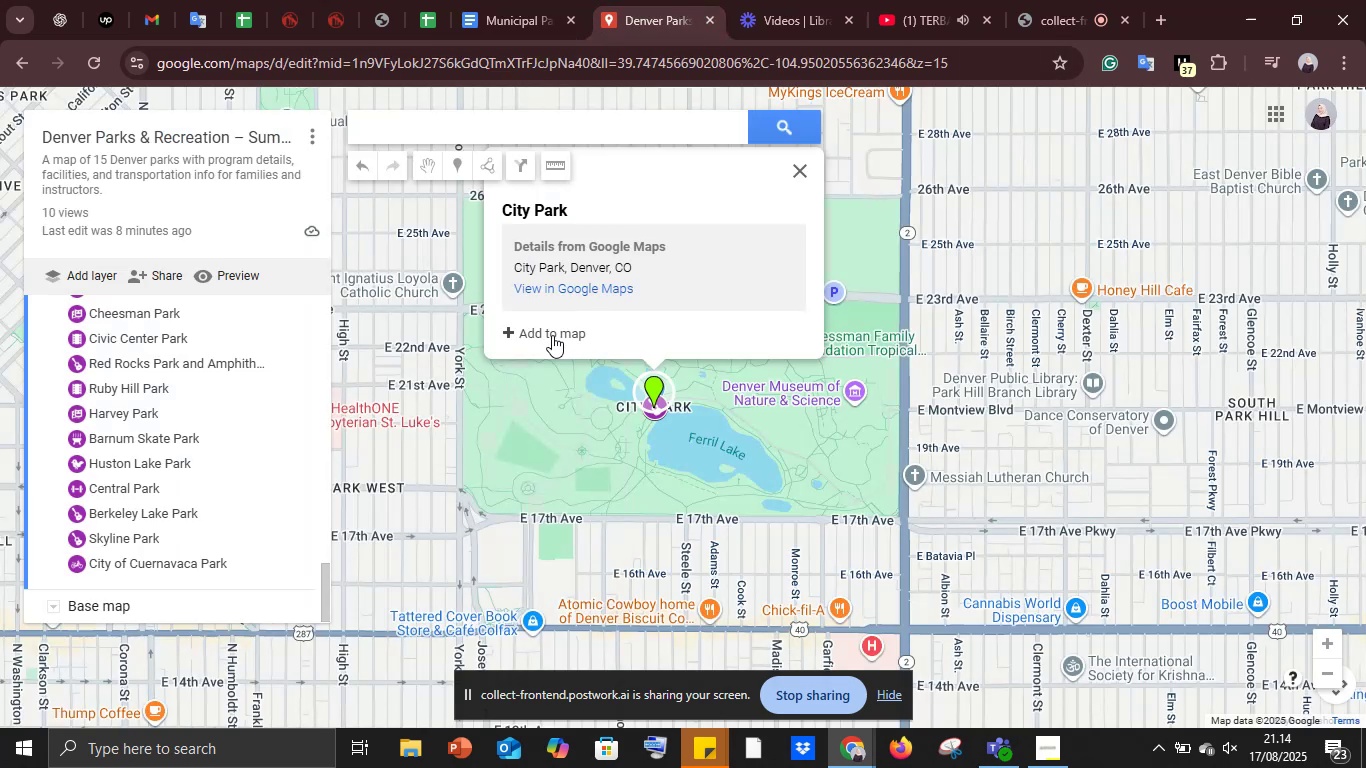 
left_click([543, 331])
 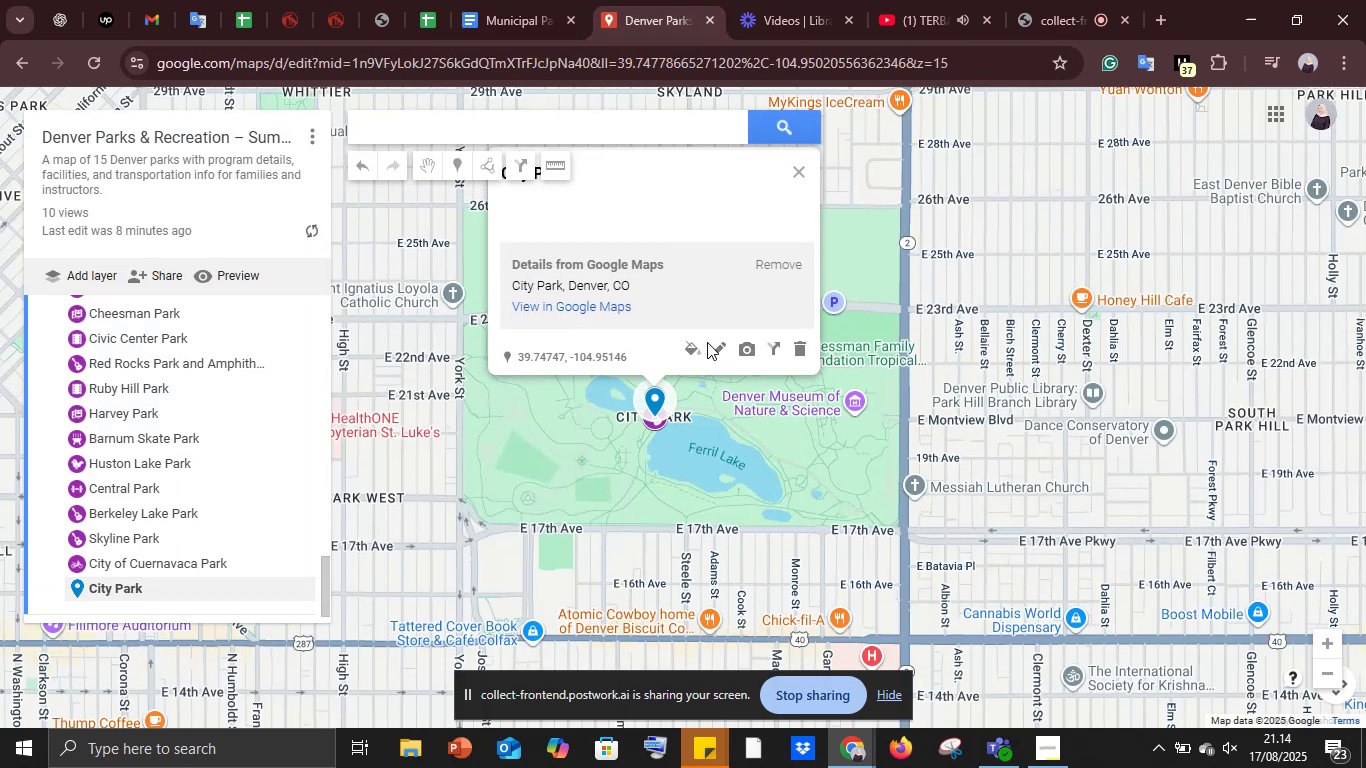 
left_click([716, 343])
 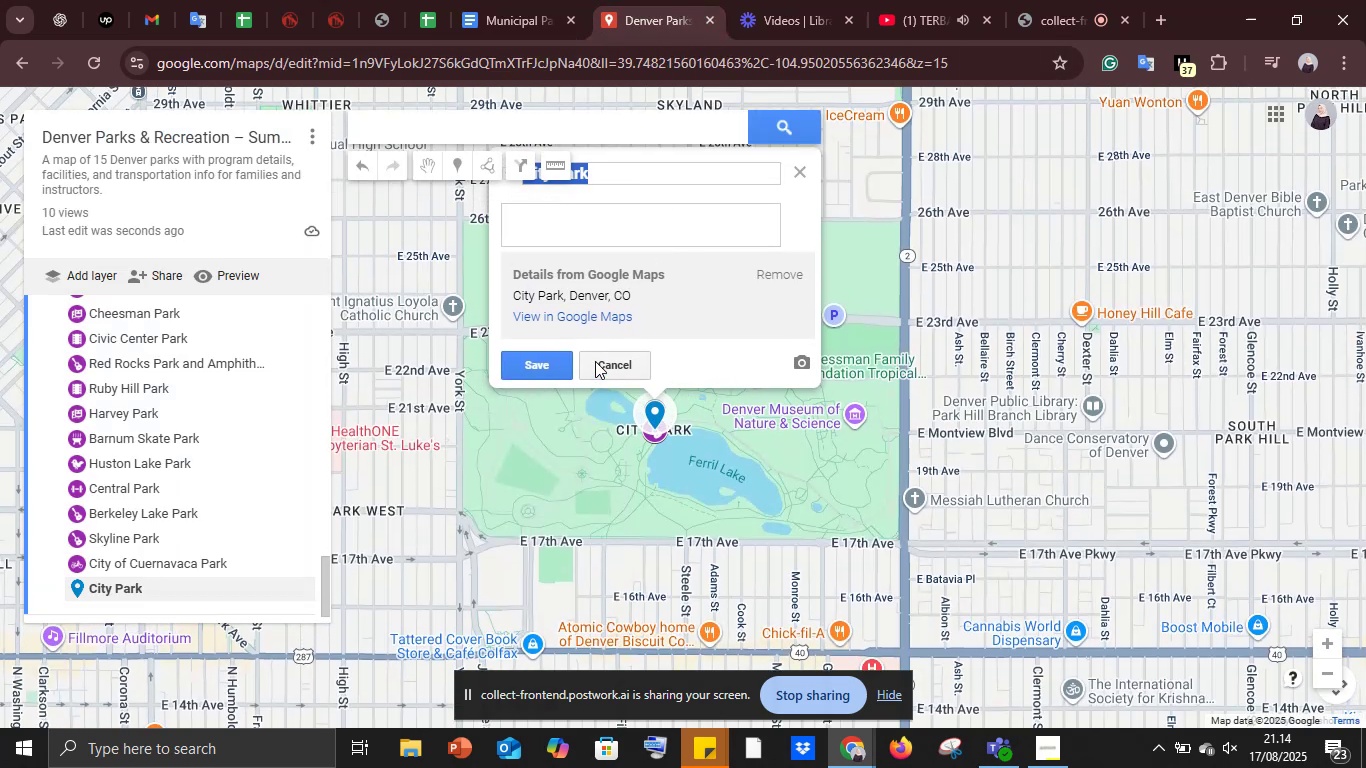 
left_click([593, 224])
 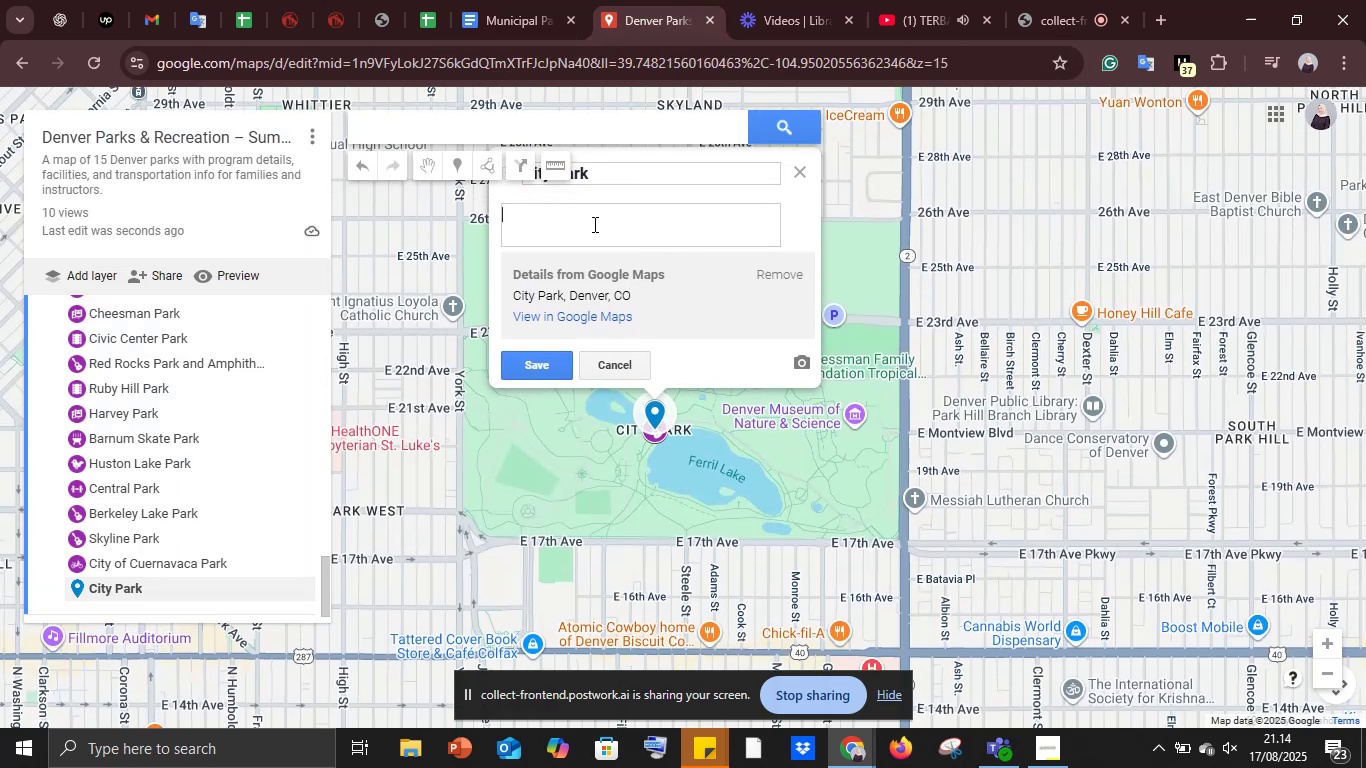 
key(Control+V)
 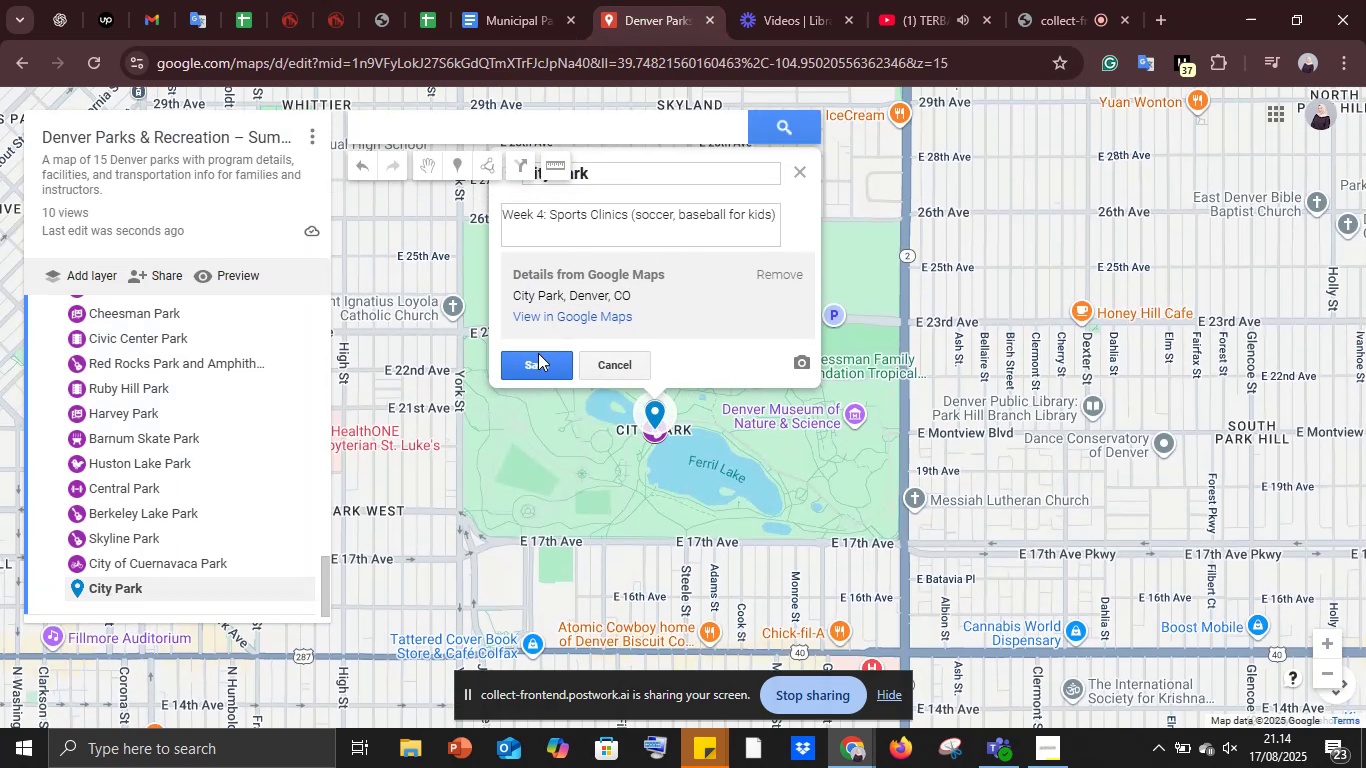 
left_click([539, 356])
 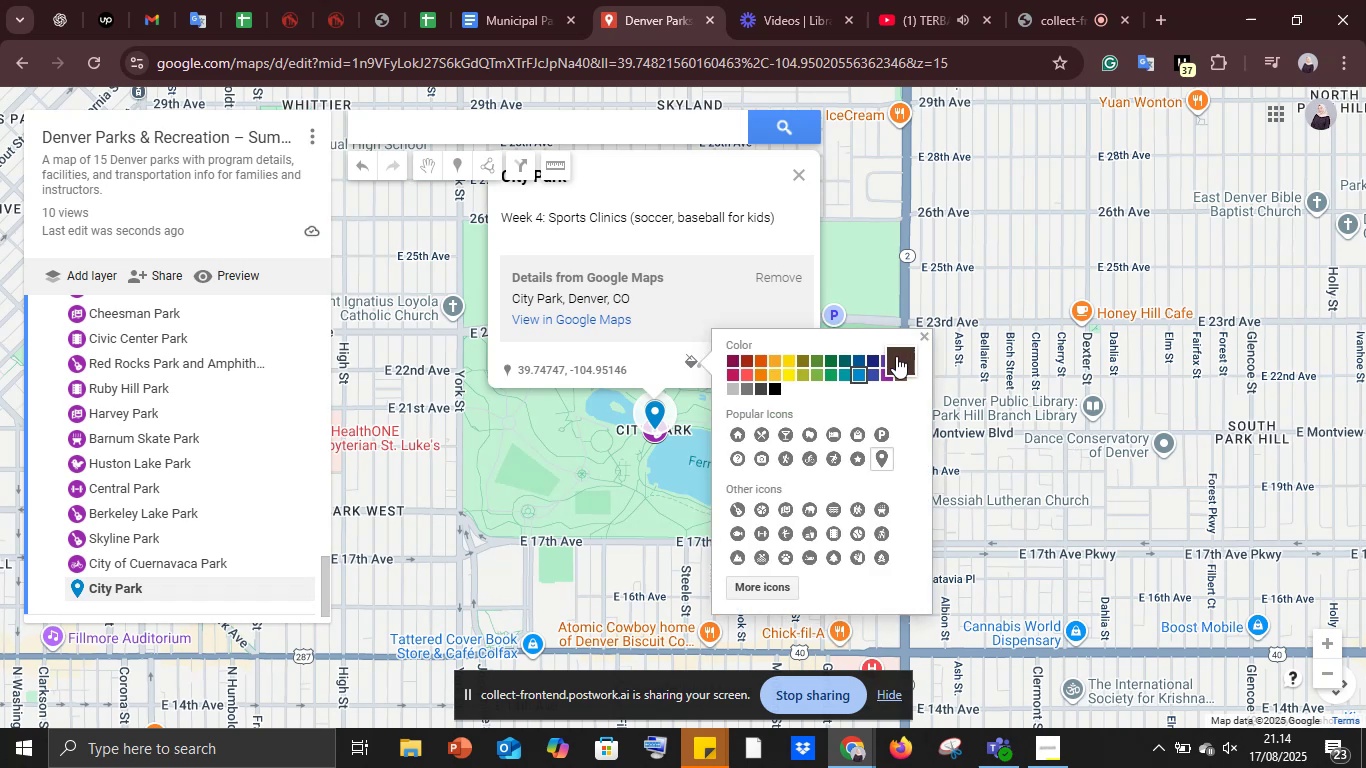 
left_click_drag(start_coordinate=[897, 358], to_coordinate=[758, 380])
 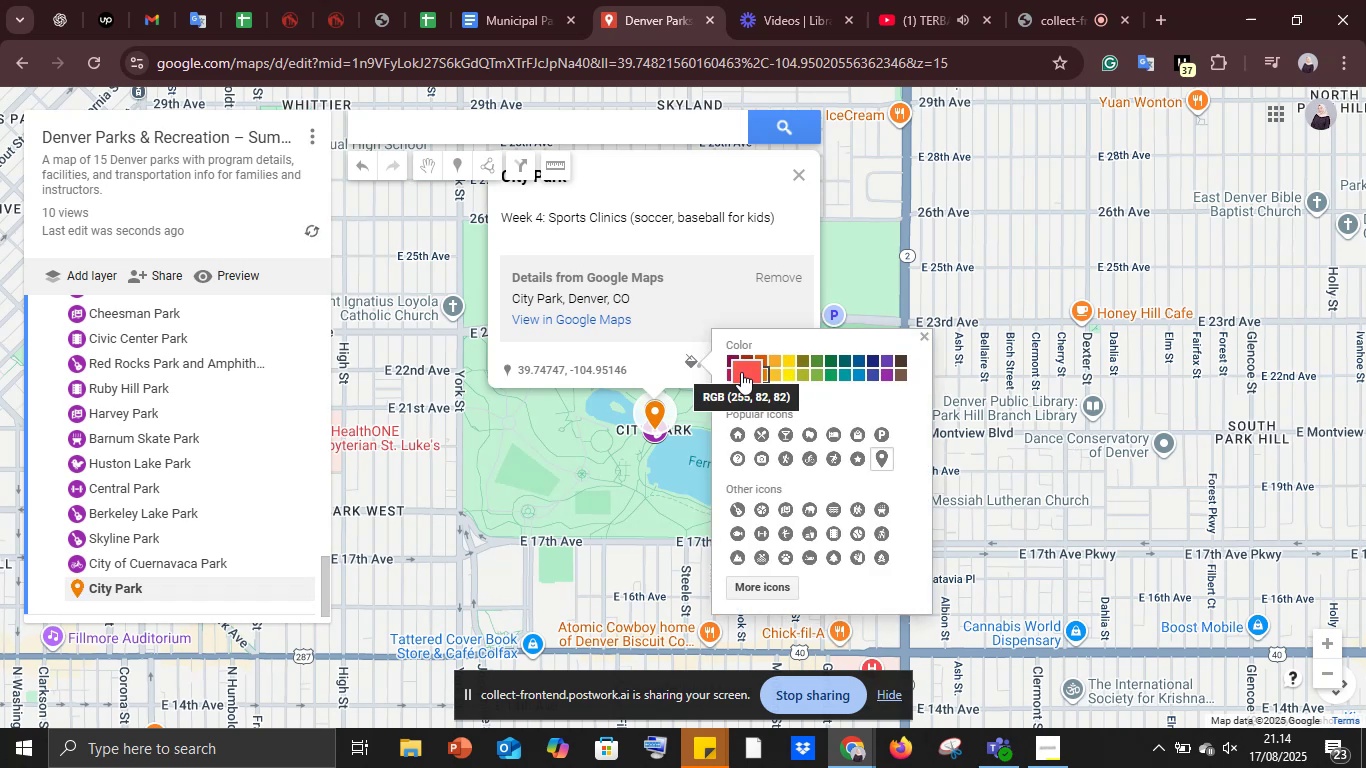 
left_click([741, 372])
 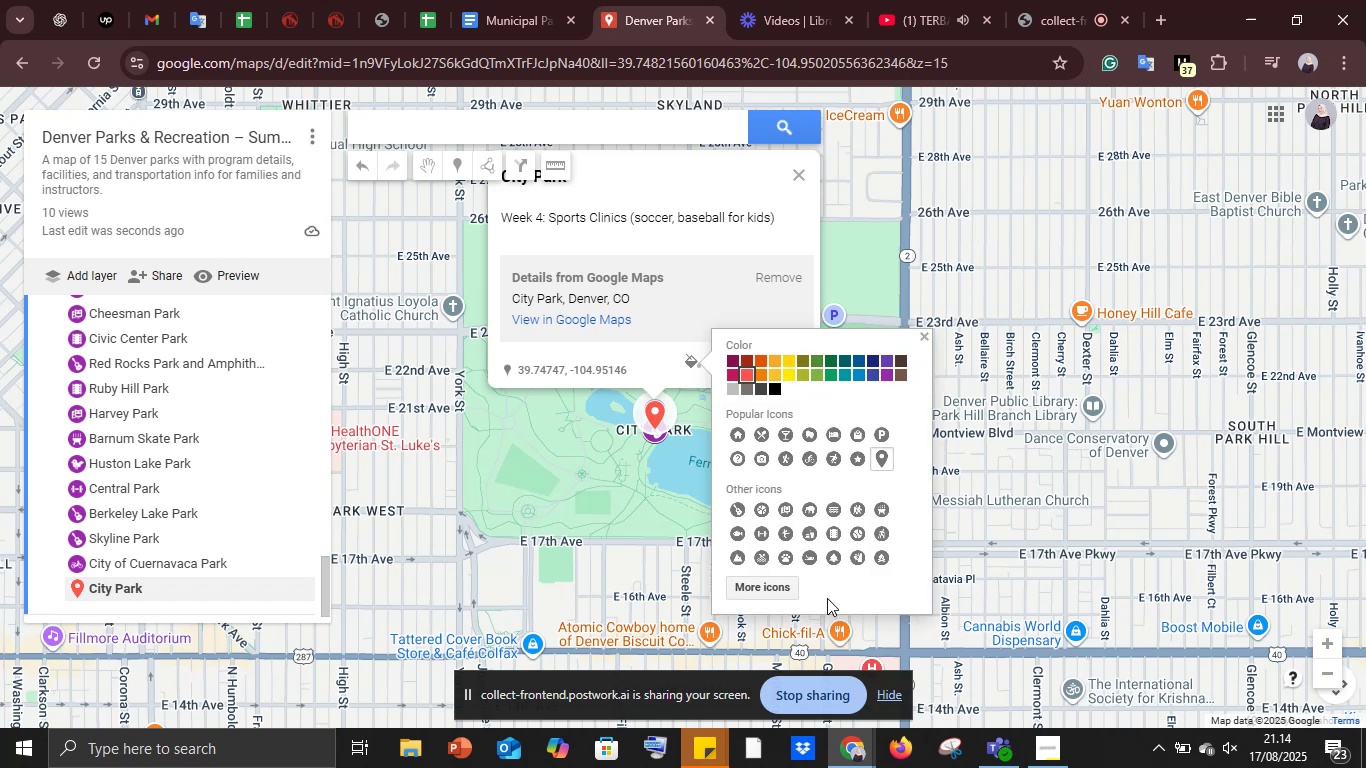 
left_click([764, 586])
 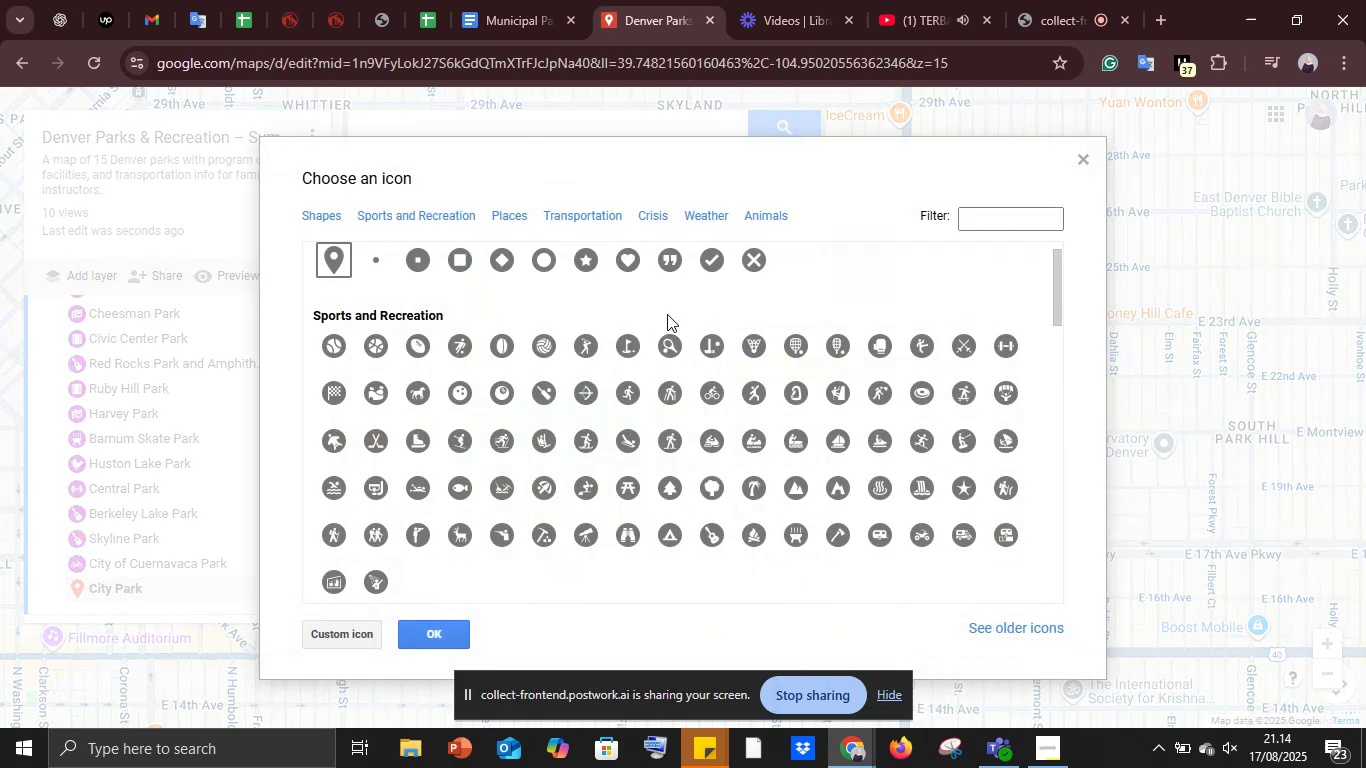 
mouse_move([687, 361])
 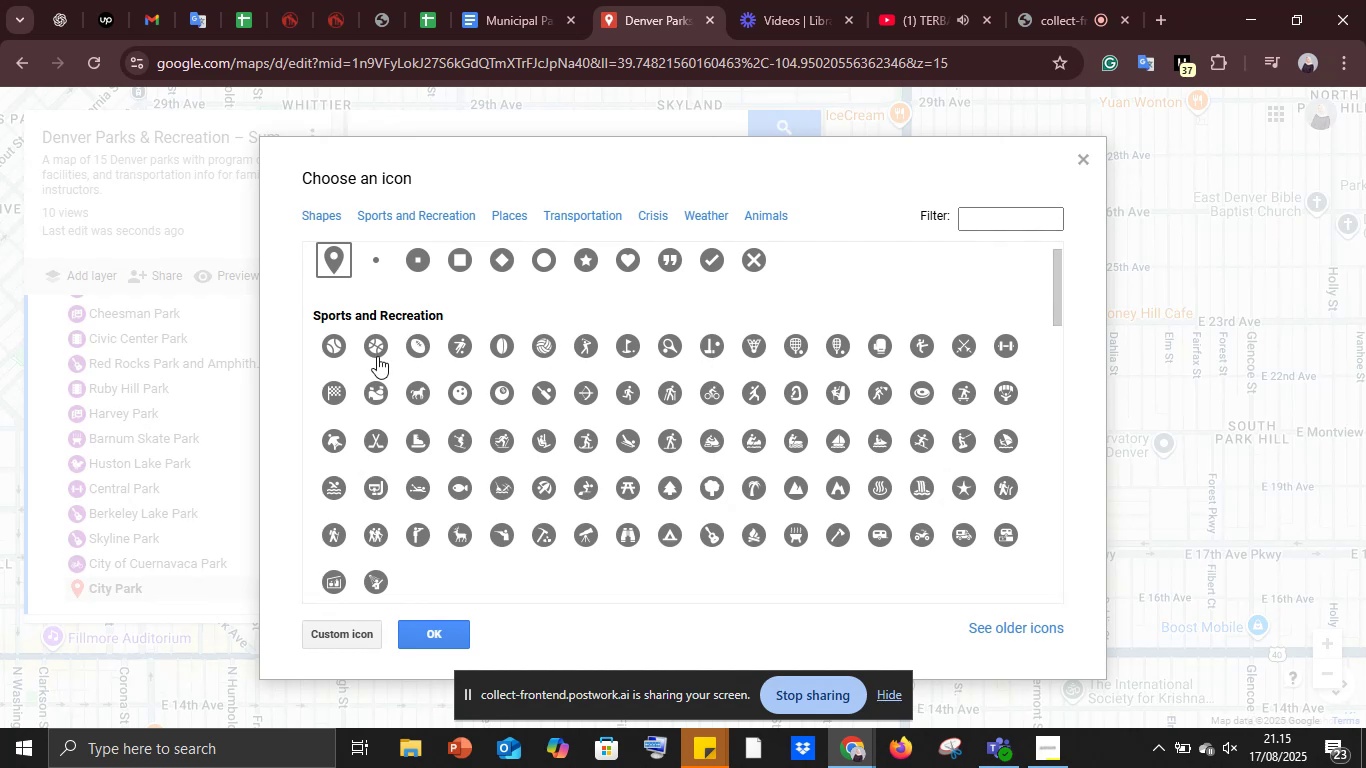 
left_click([337, 344])
 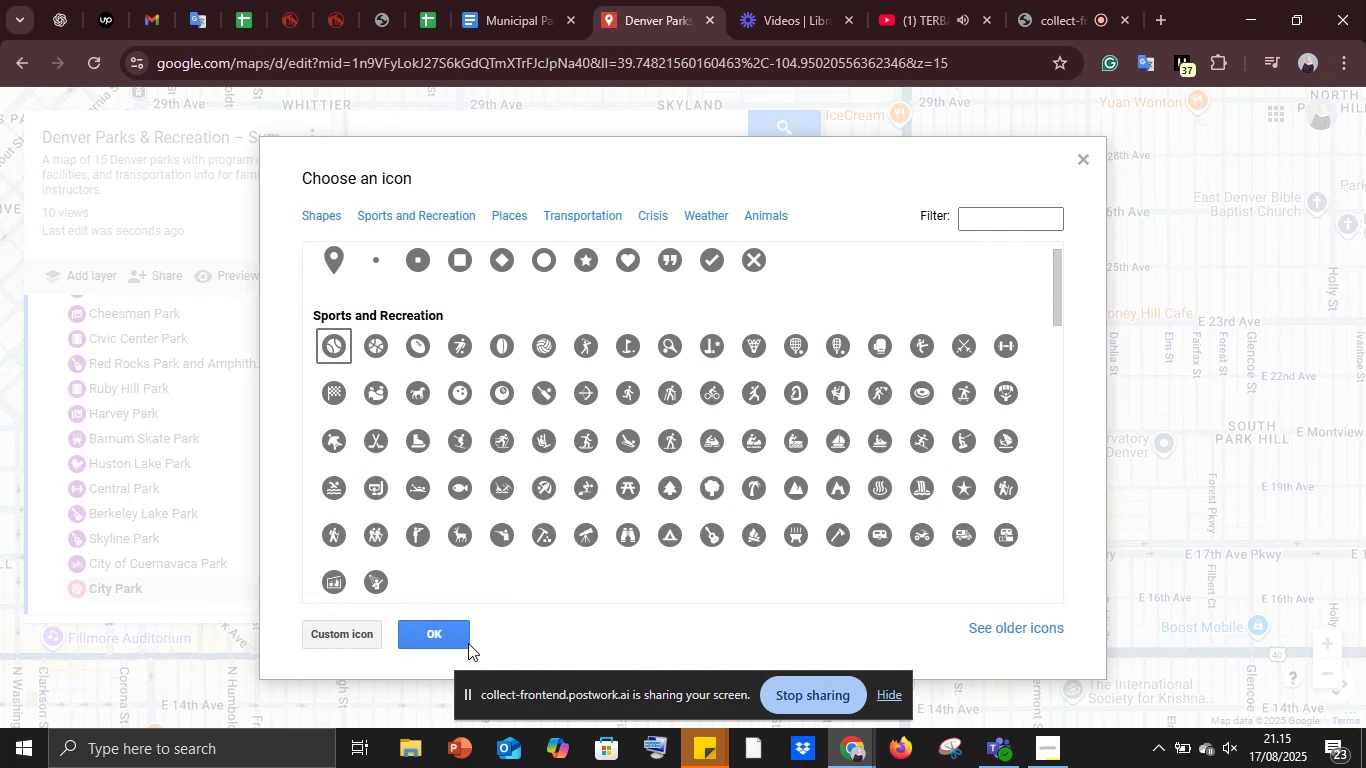 
left_click([459, 632])
 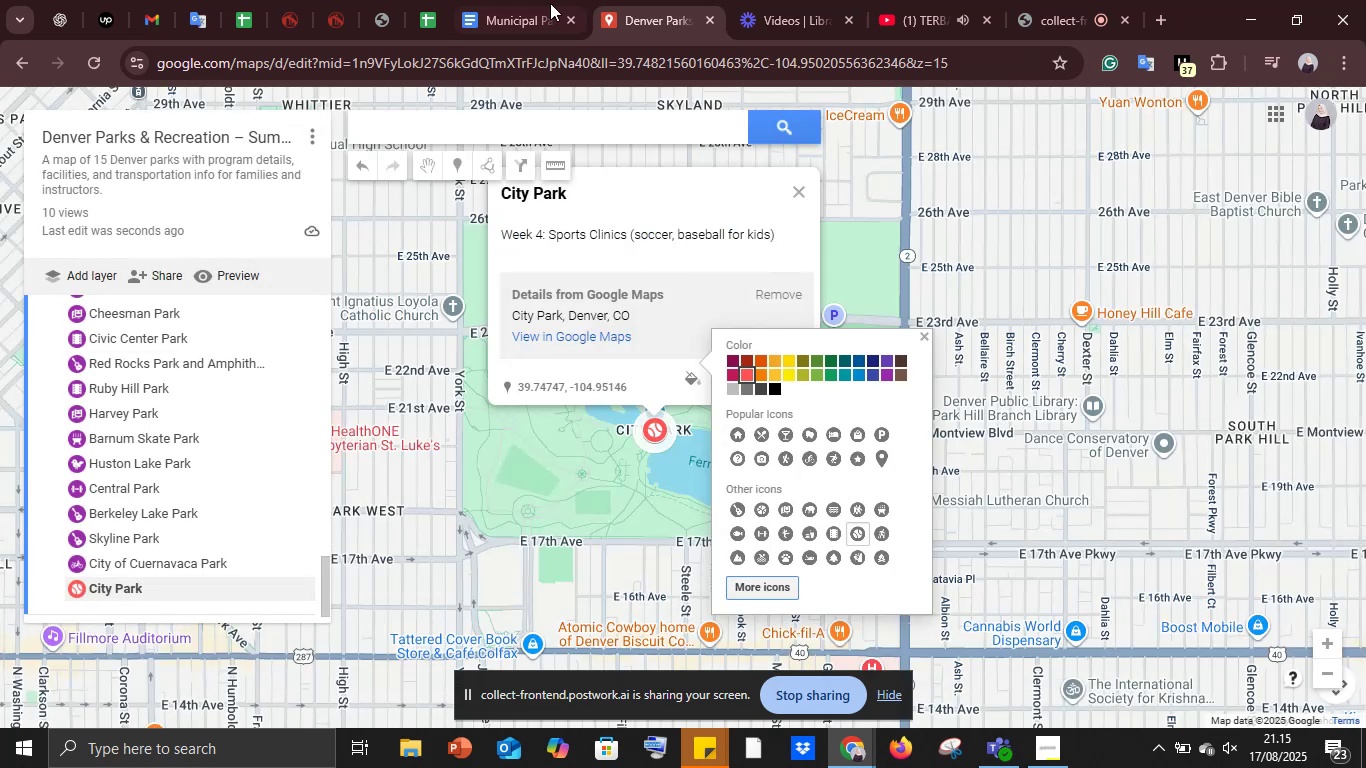 
left_click([502, 0])
 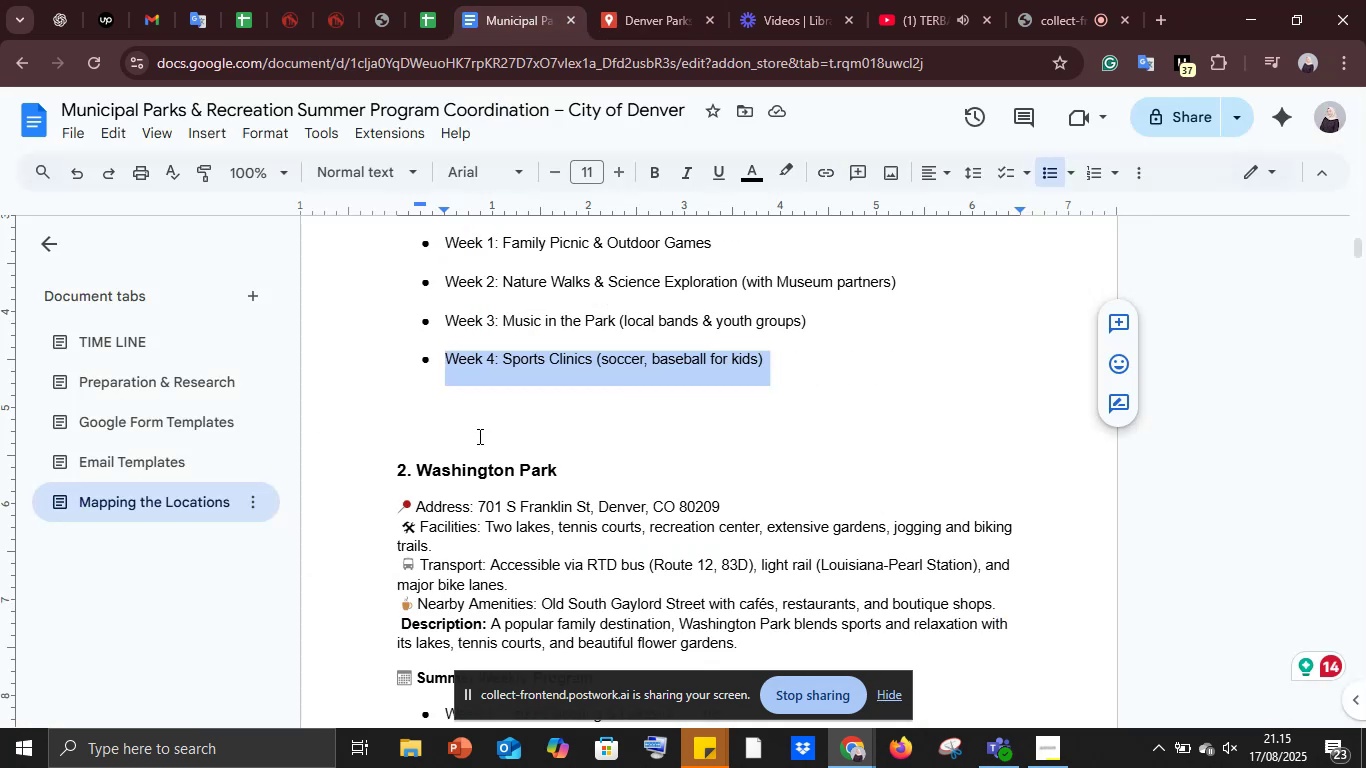 
scroll: coordinate [473, 443], scroll_direction: down, amount: 2.0
 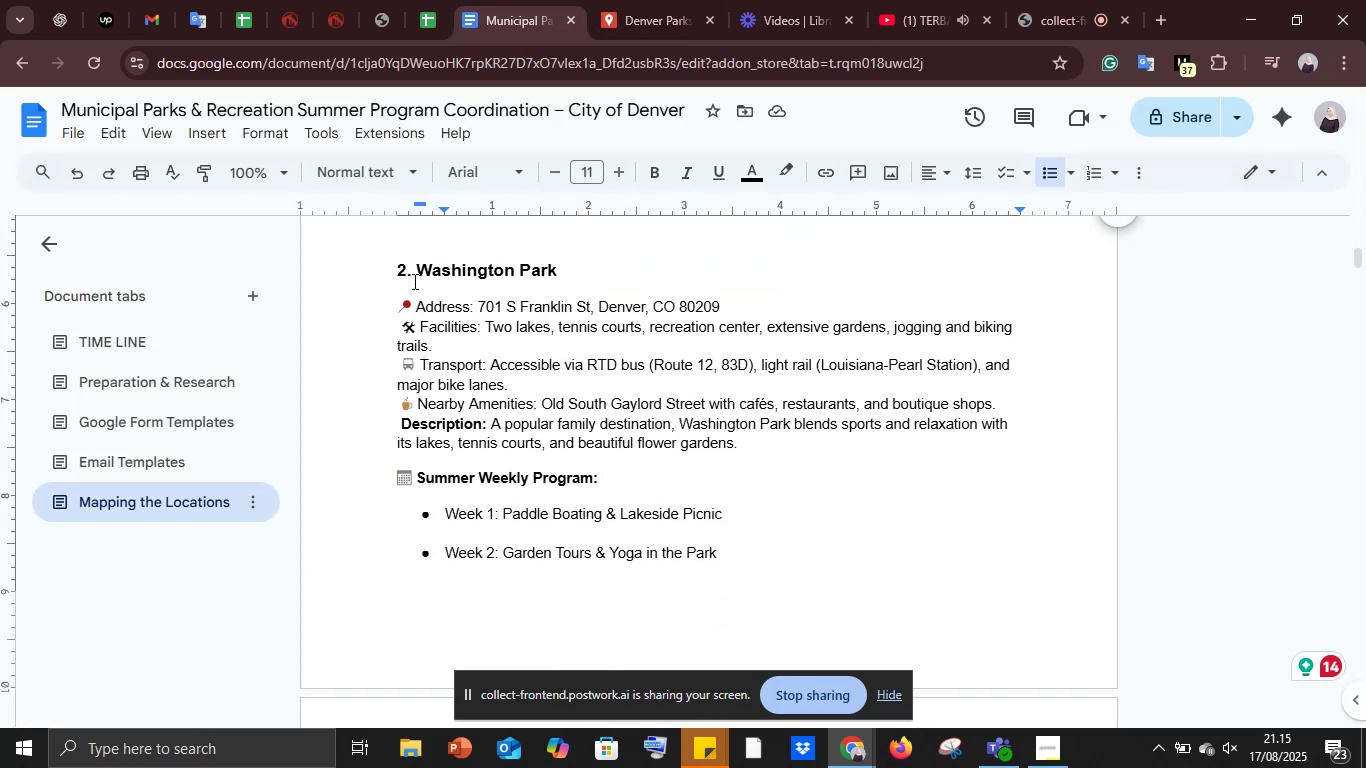 
left_click_drag(start_coordinate=[420, 272], to_coordinate=[574, 266])
 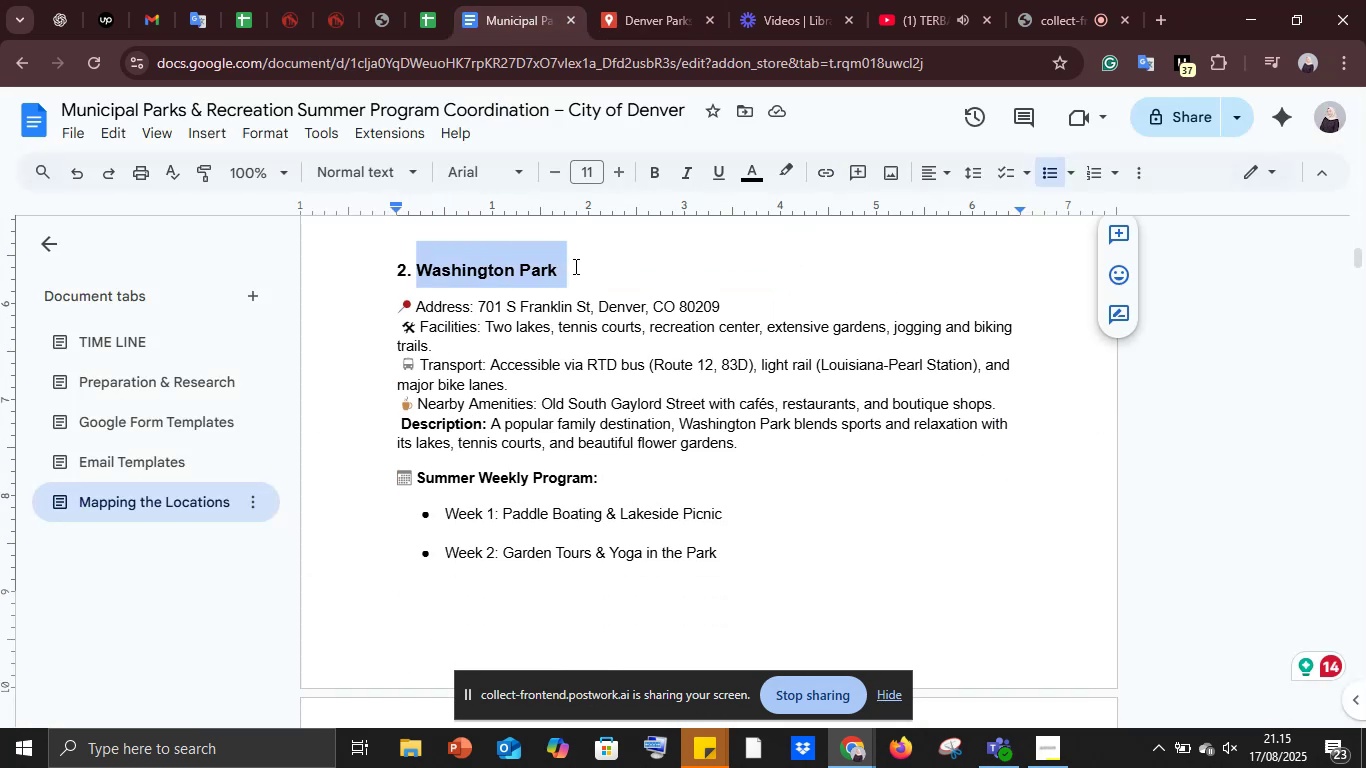 
key(Control+C)
 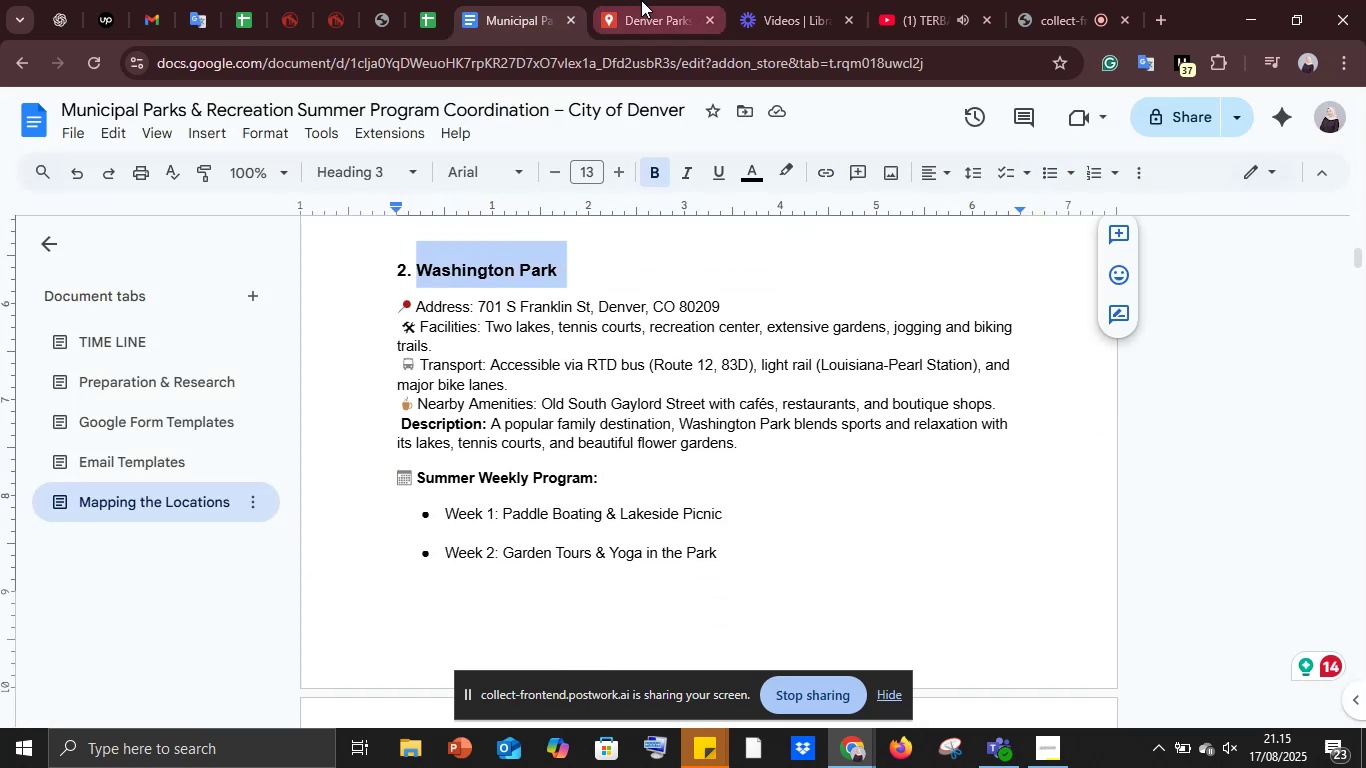 
left_click([641, 0])
 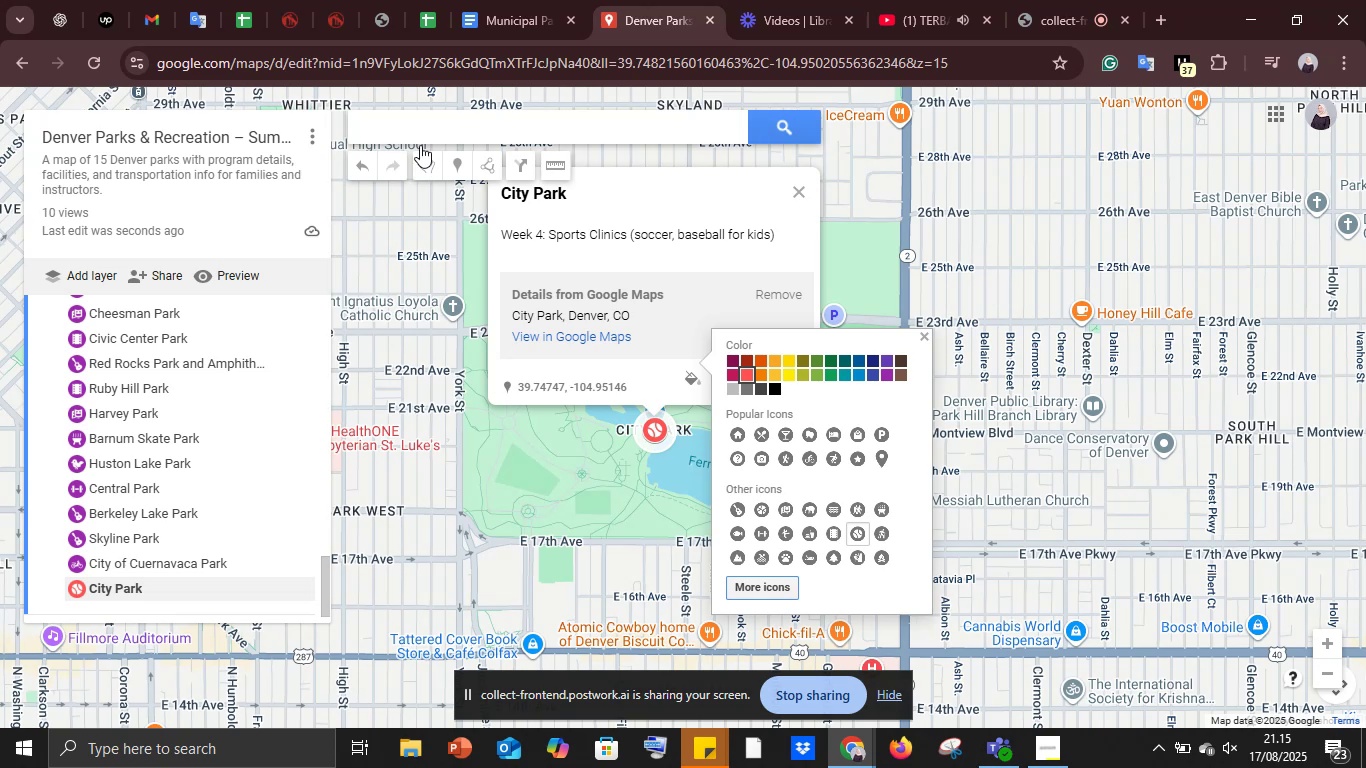 
key(Control+ControlLeft)
 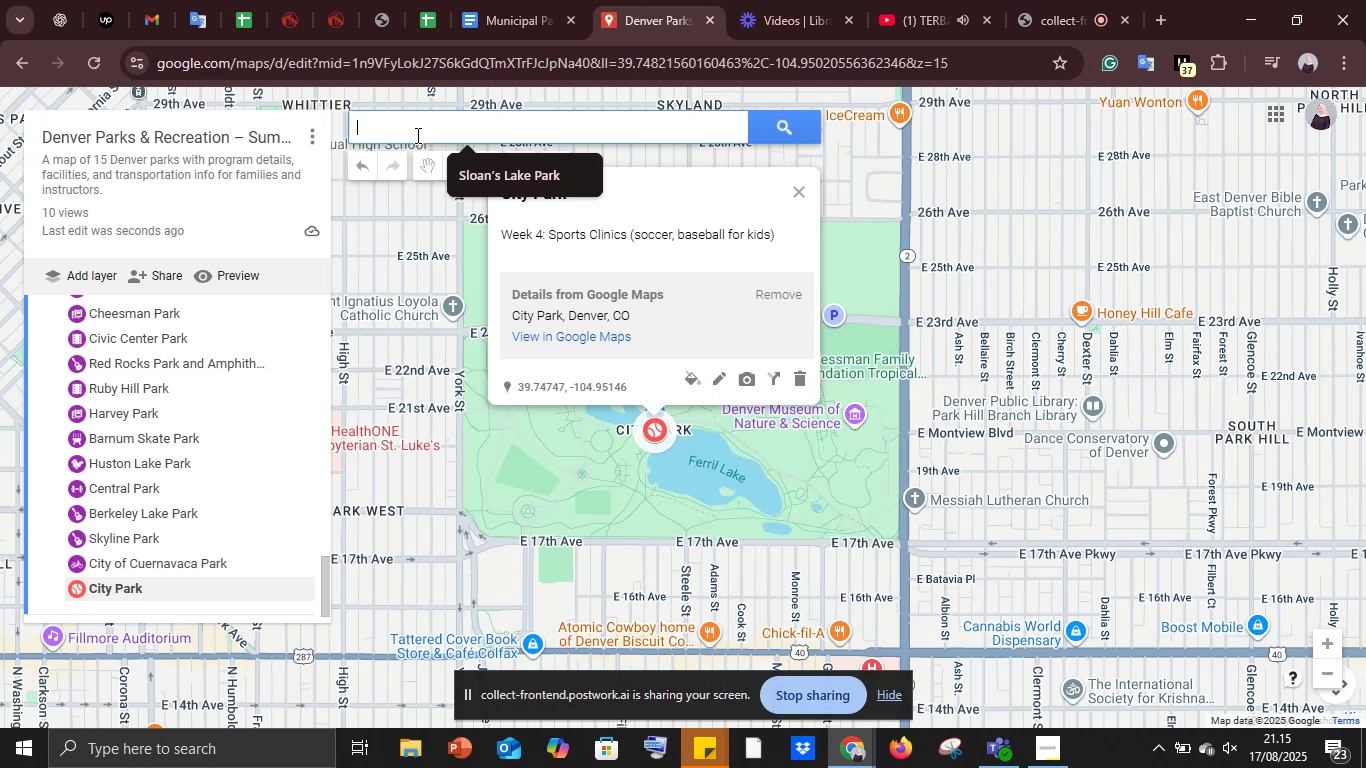 
left_click([416, 135])
 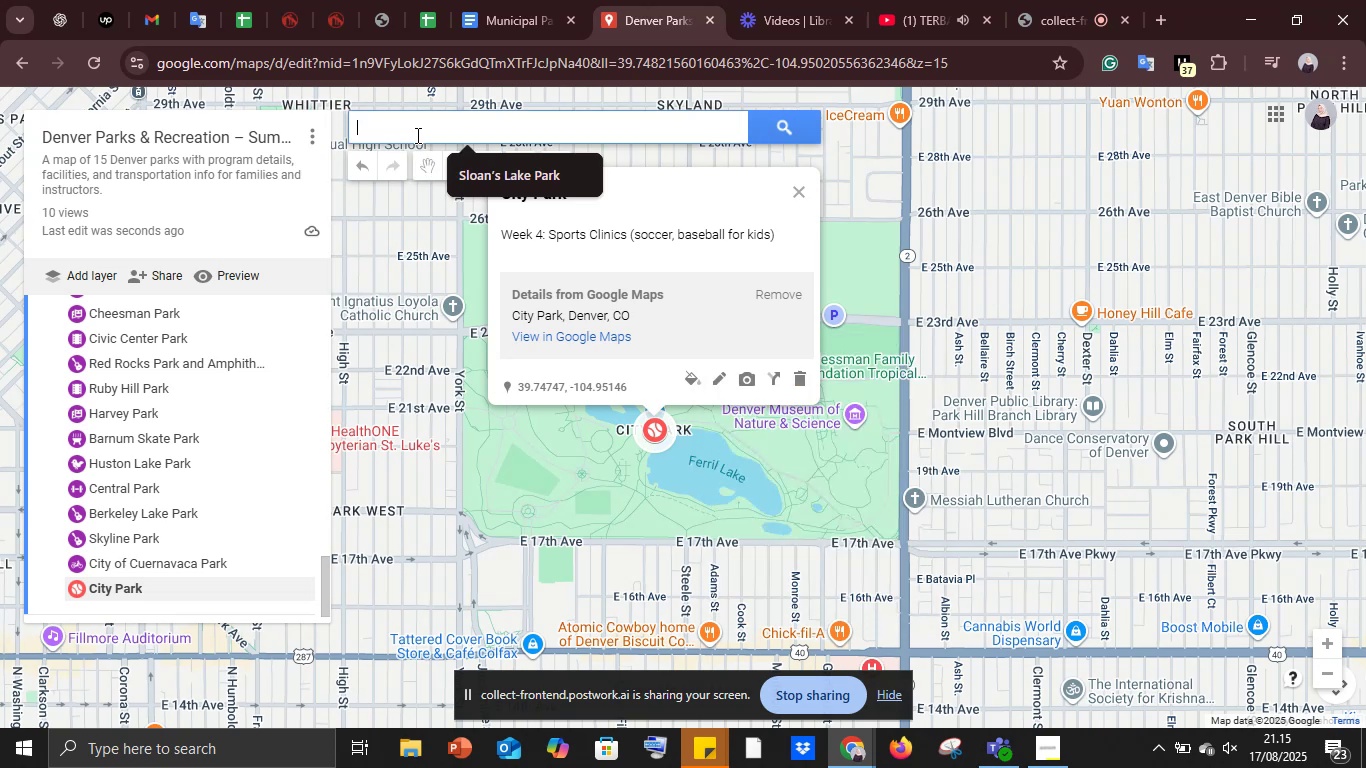 
key(Control+V)
 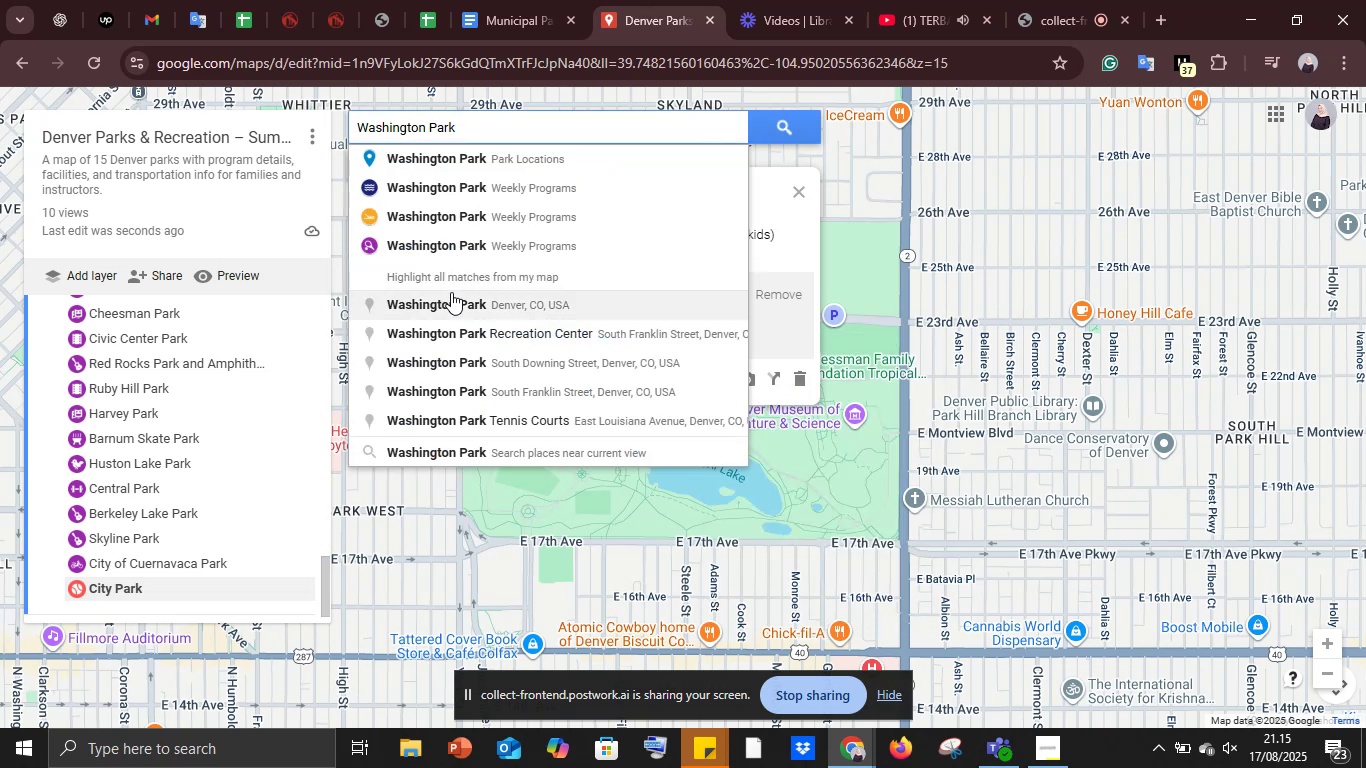 
left_click([448, 305])
 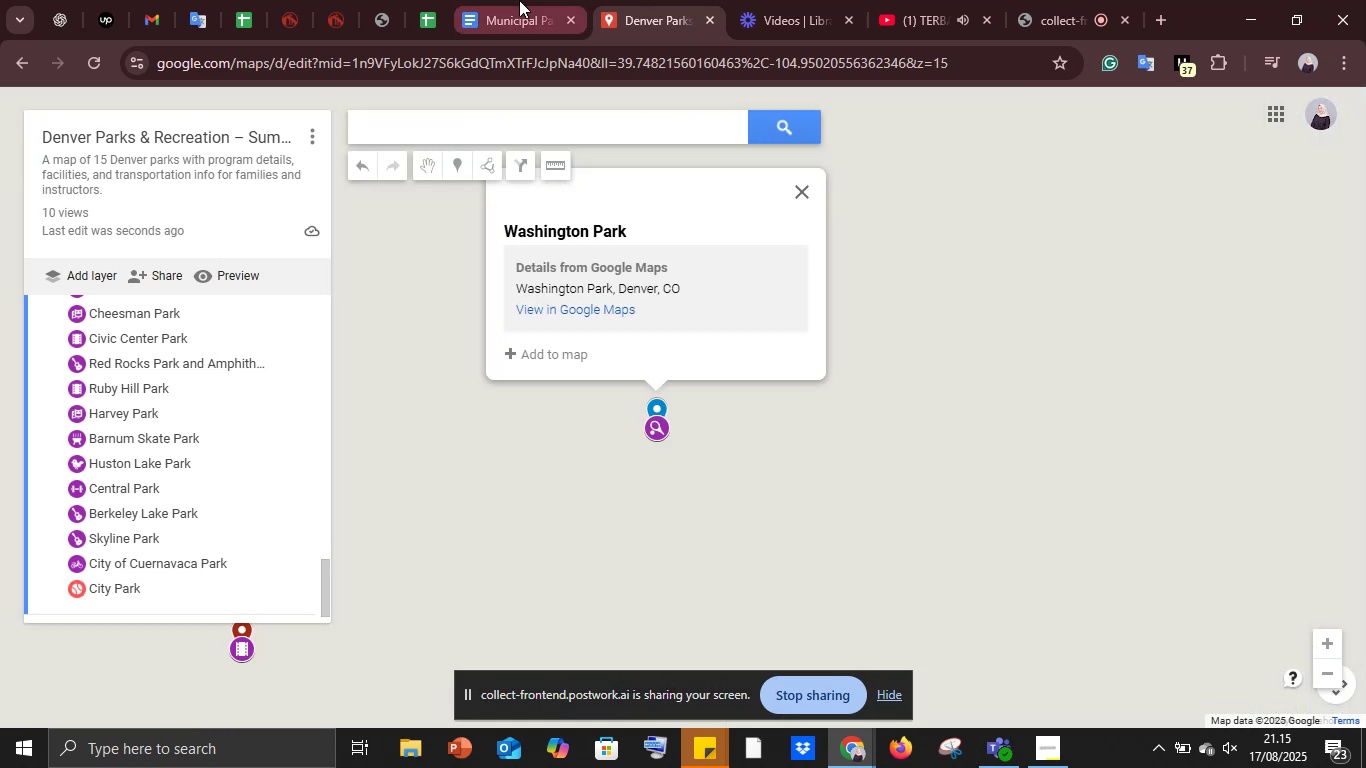 
left_click([519, 0])
 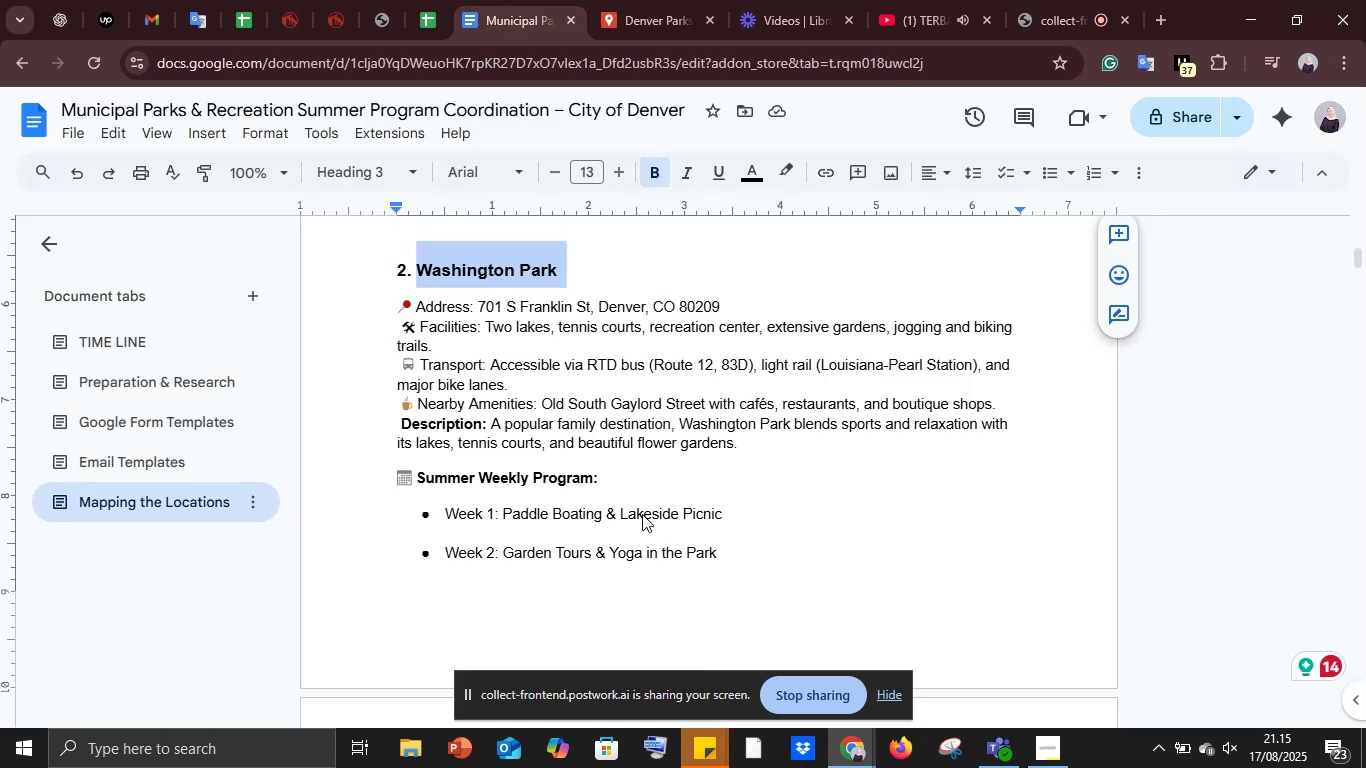 
scroll: coordinate [639, 511], scroll_direction: down, amount: 4.0
 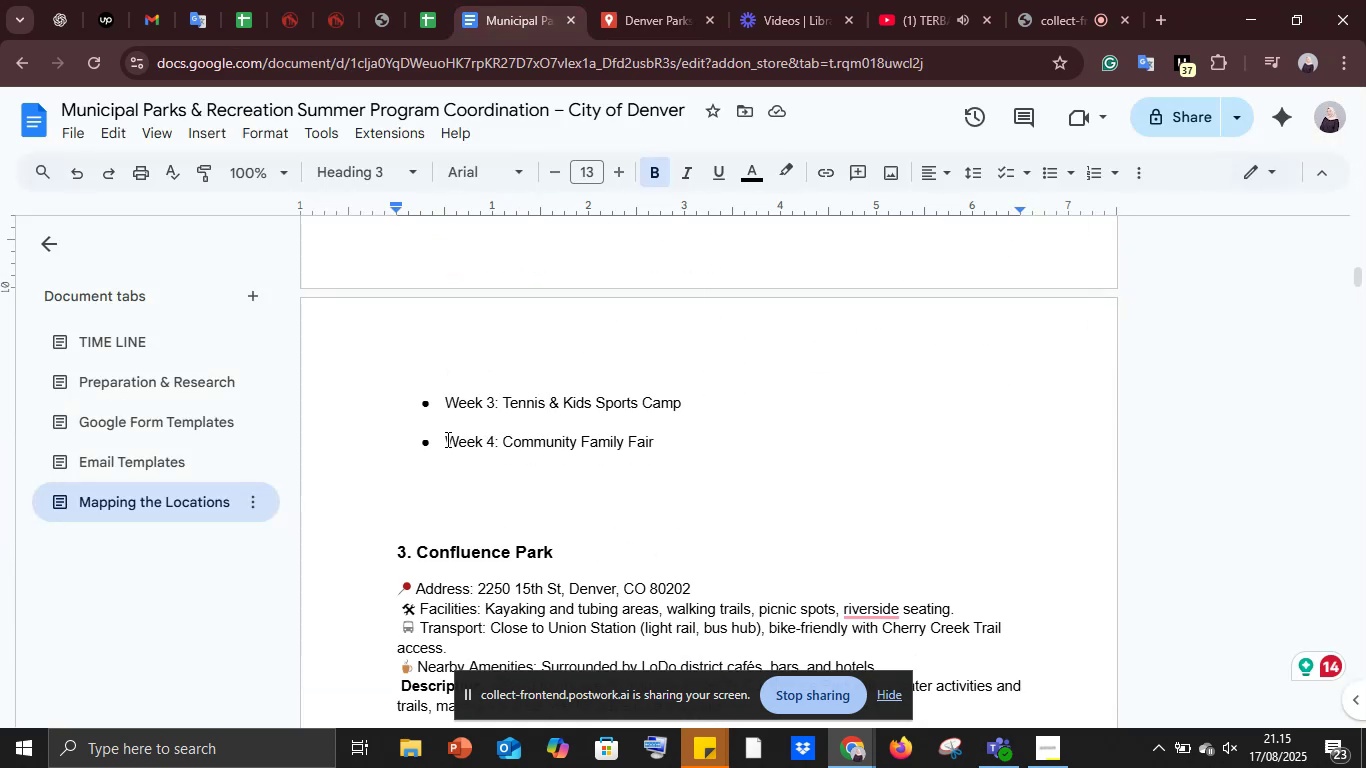 
left_click_drag(start_coordinate=[449, 442], to_coordinate=[665, 438])
 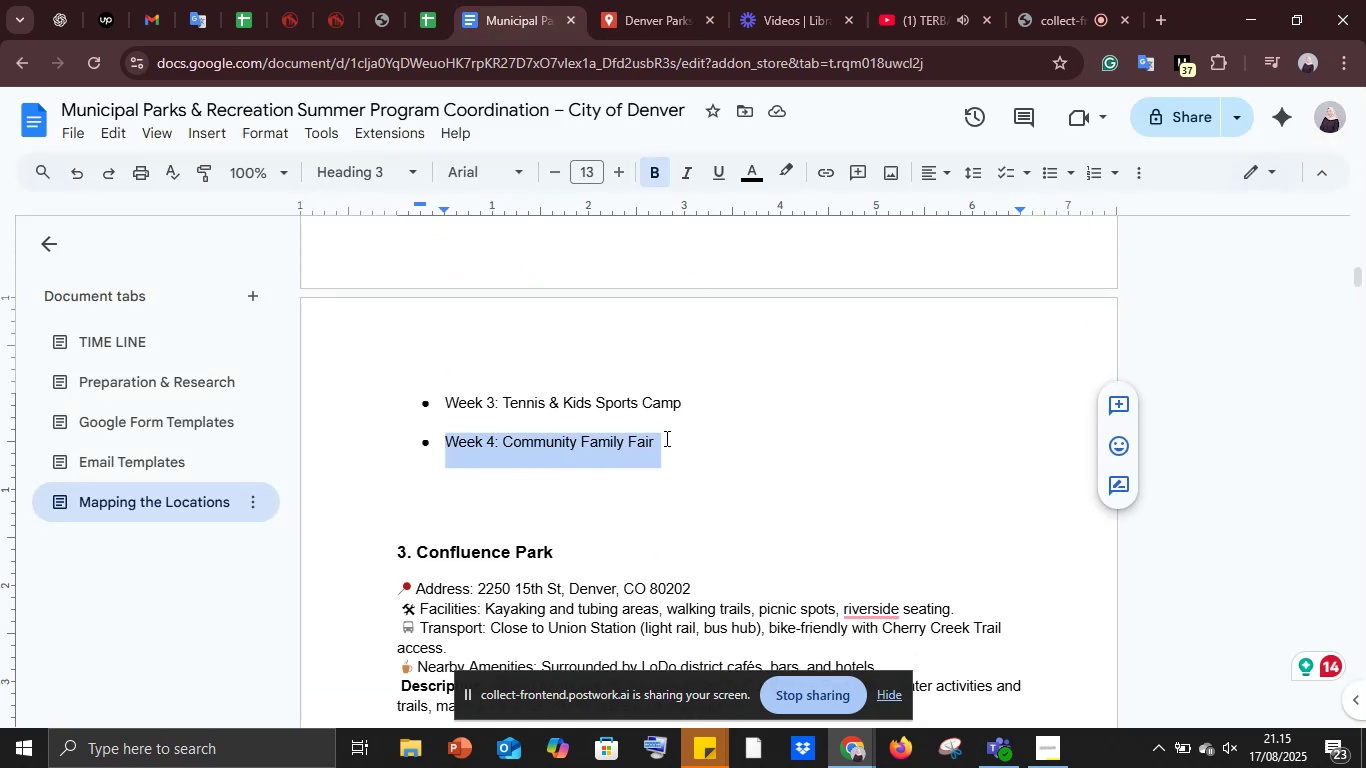 
key(Control+C)
 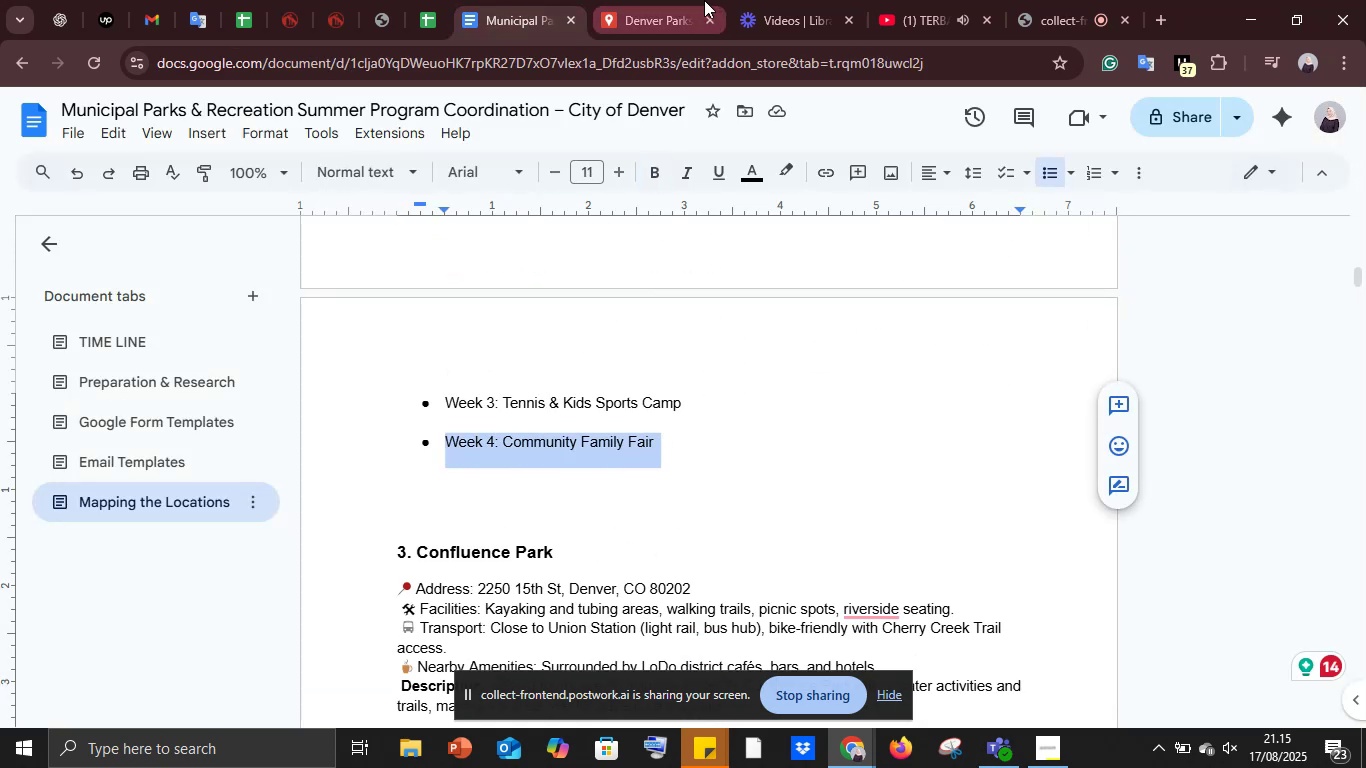 
left_click([671, 0])
 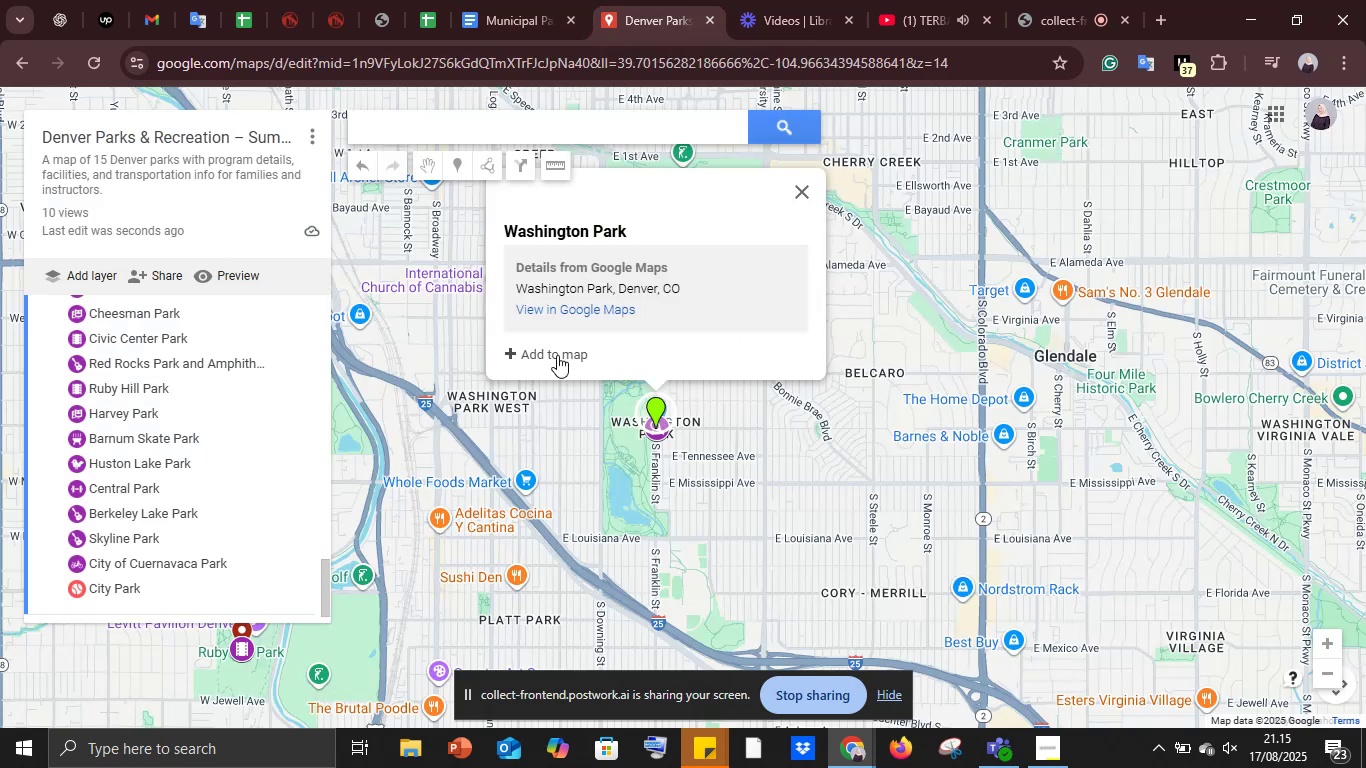 
left_click([556, 356])
 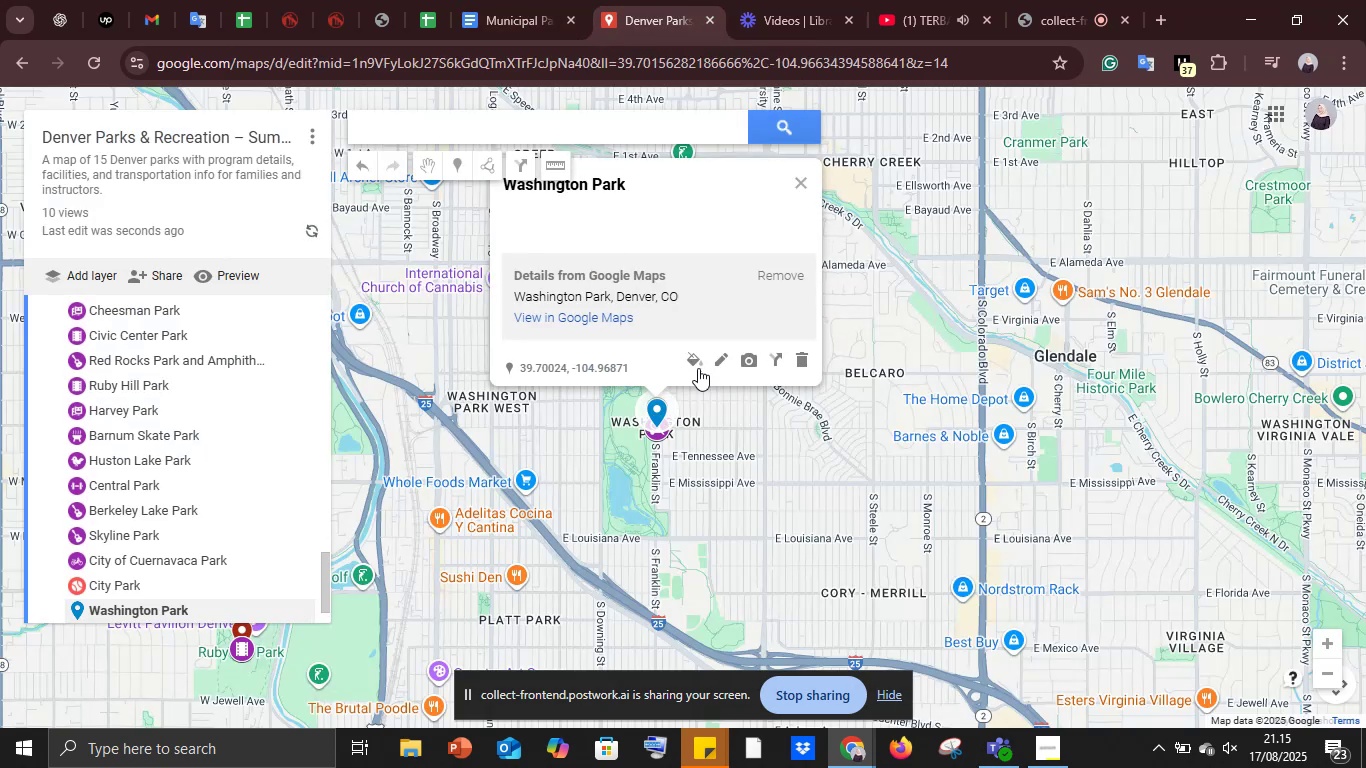 
left_click([693, 354])
 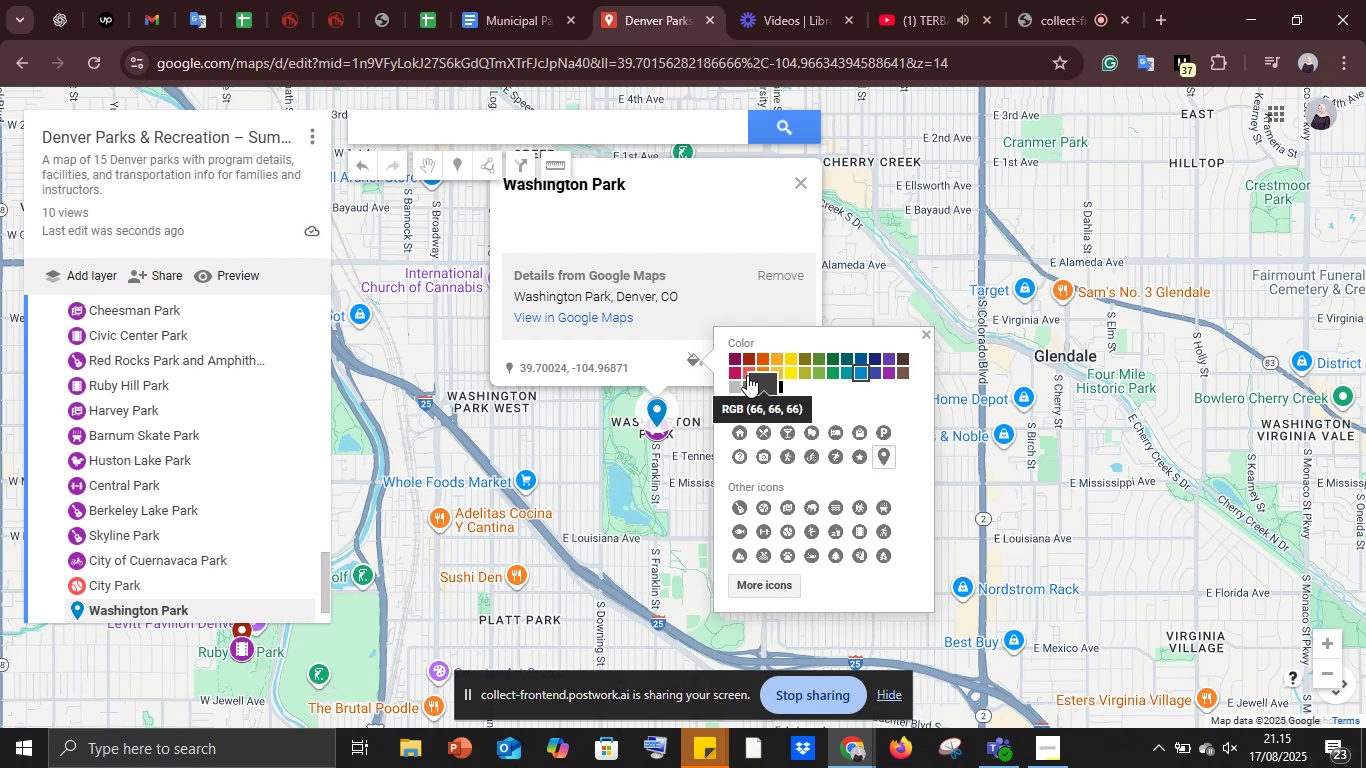 
left_click([747, 368])
 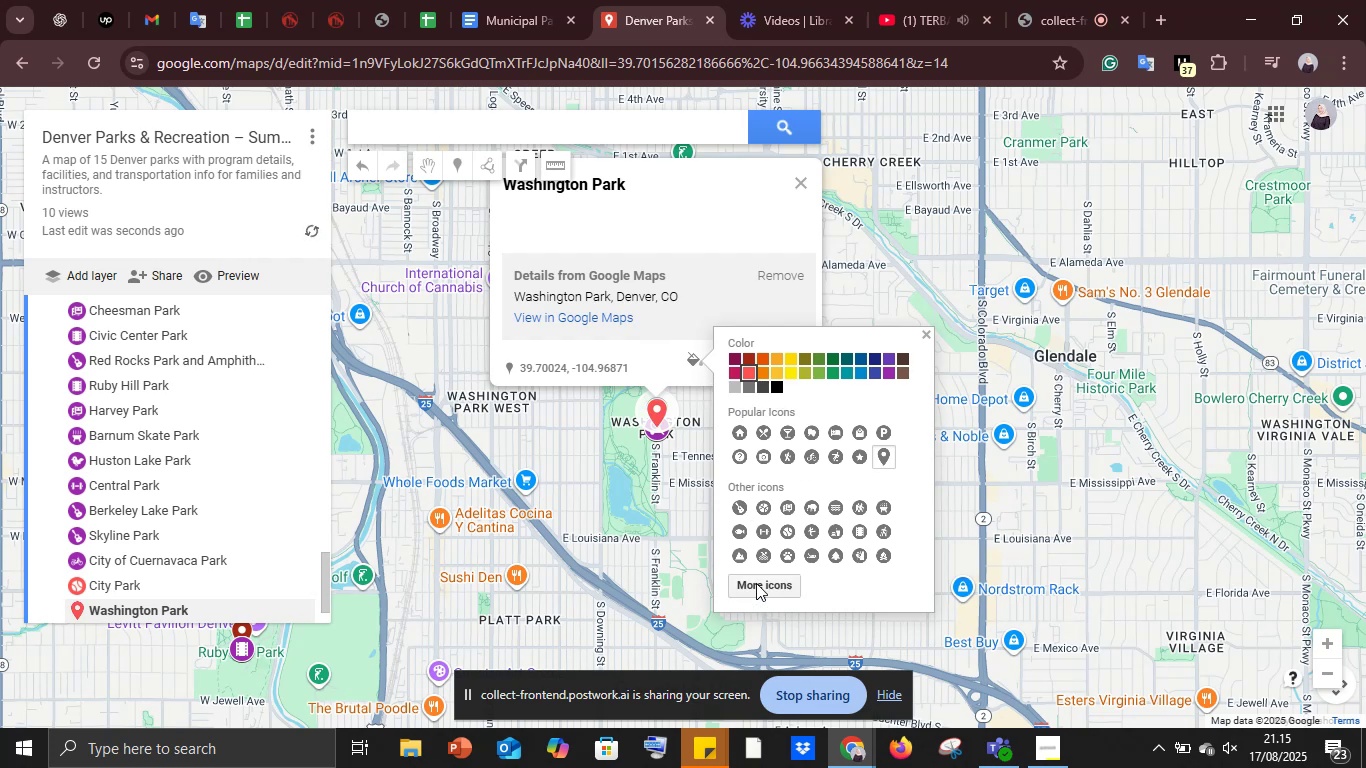 
left_click([754, 580])
 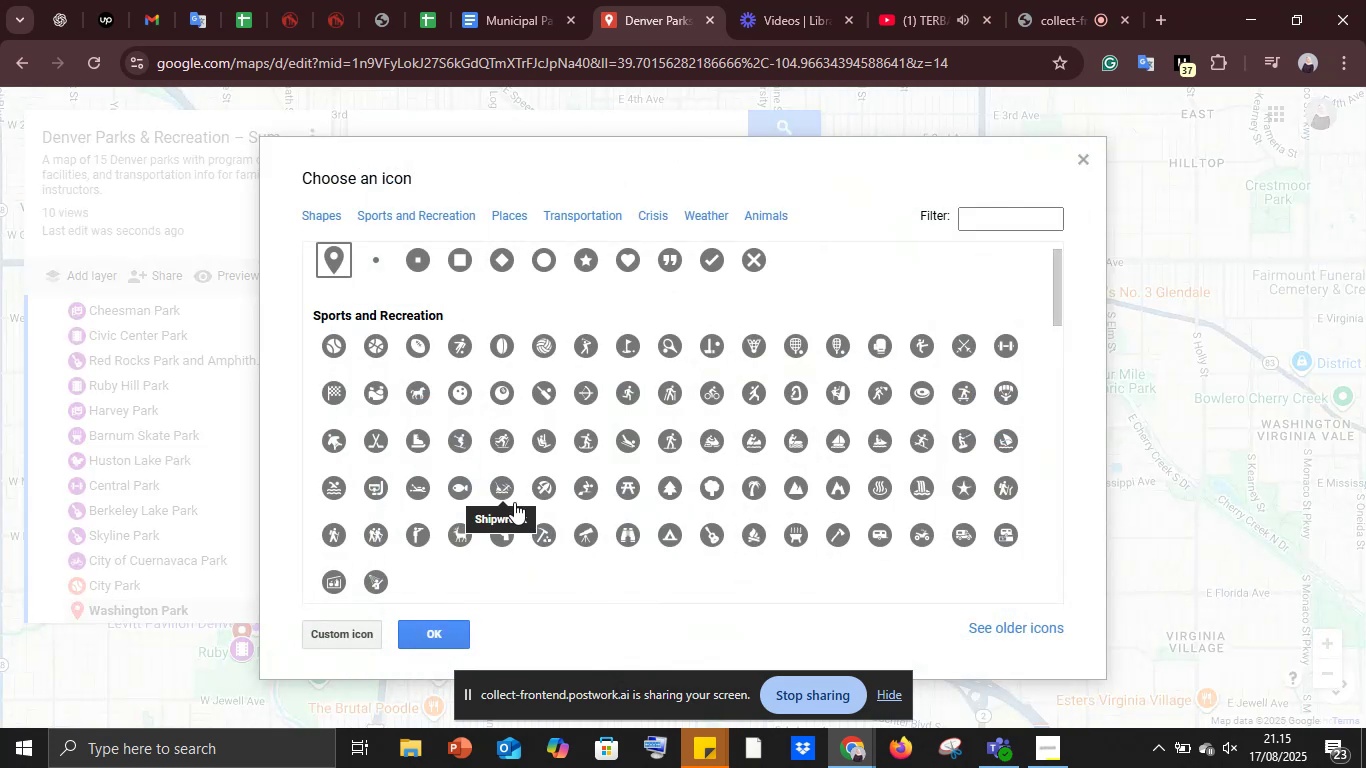 
wait(5.88)
 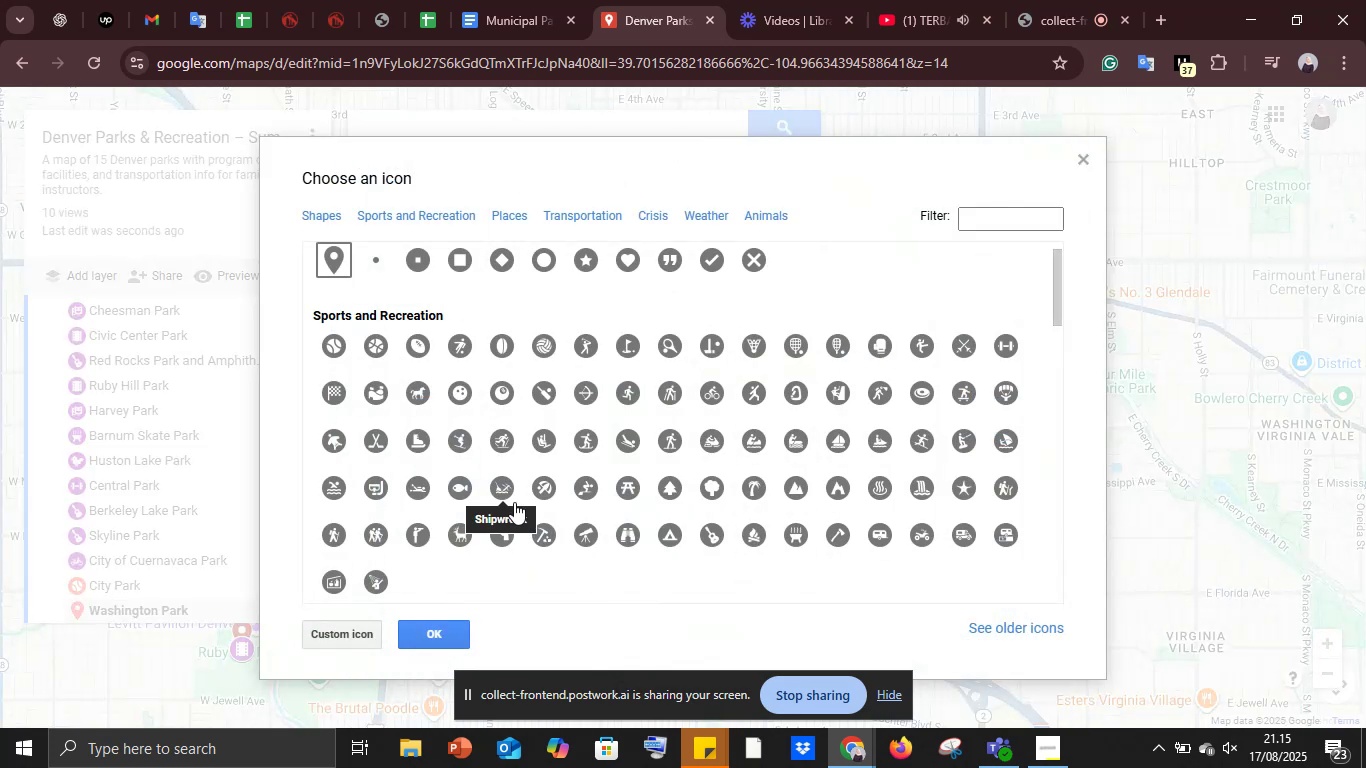 
scroll: coordinate [514, 502], scroll_direction: down, amount: 1.0
 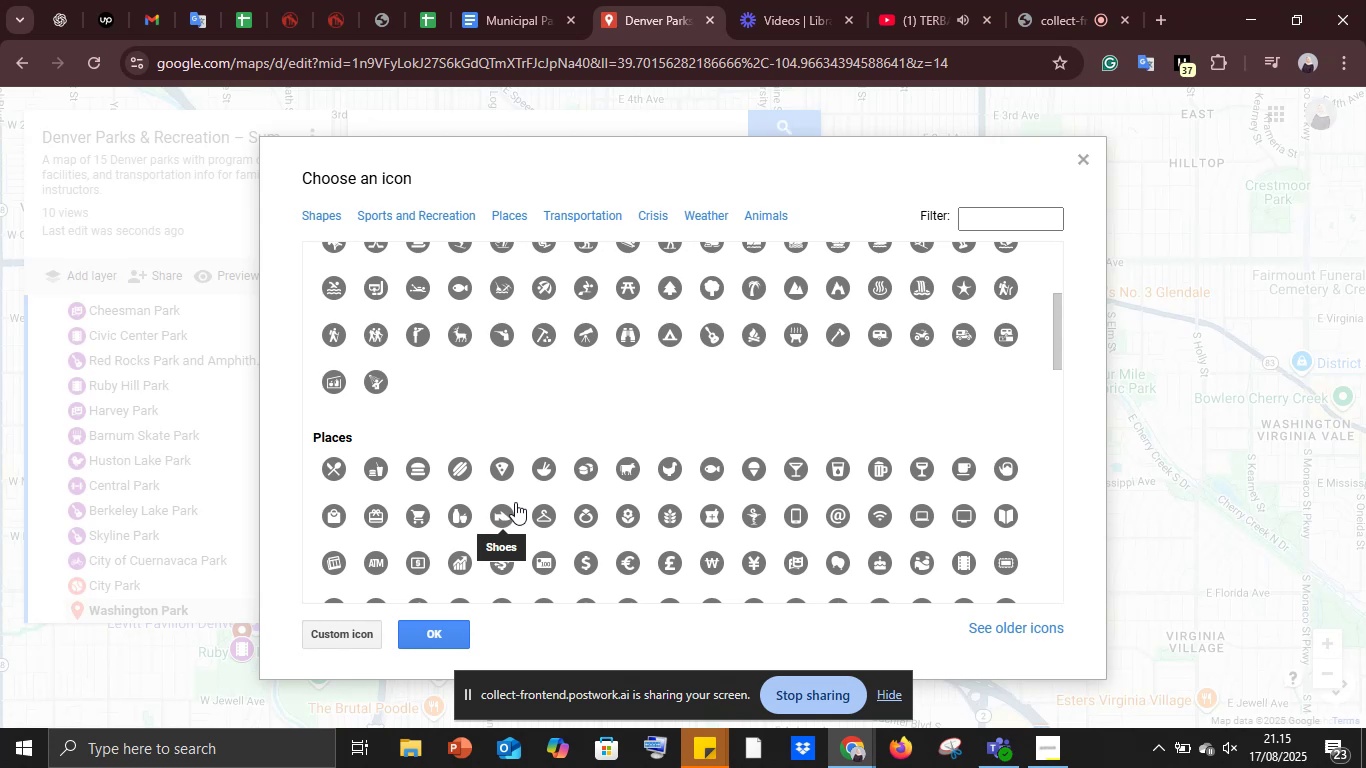 
wait(5.21)
 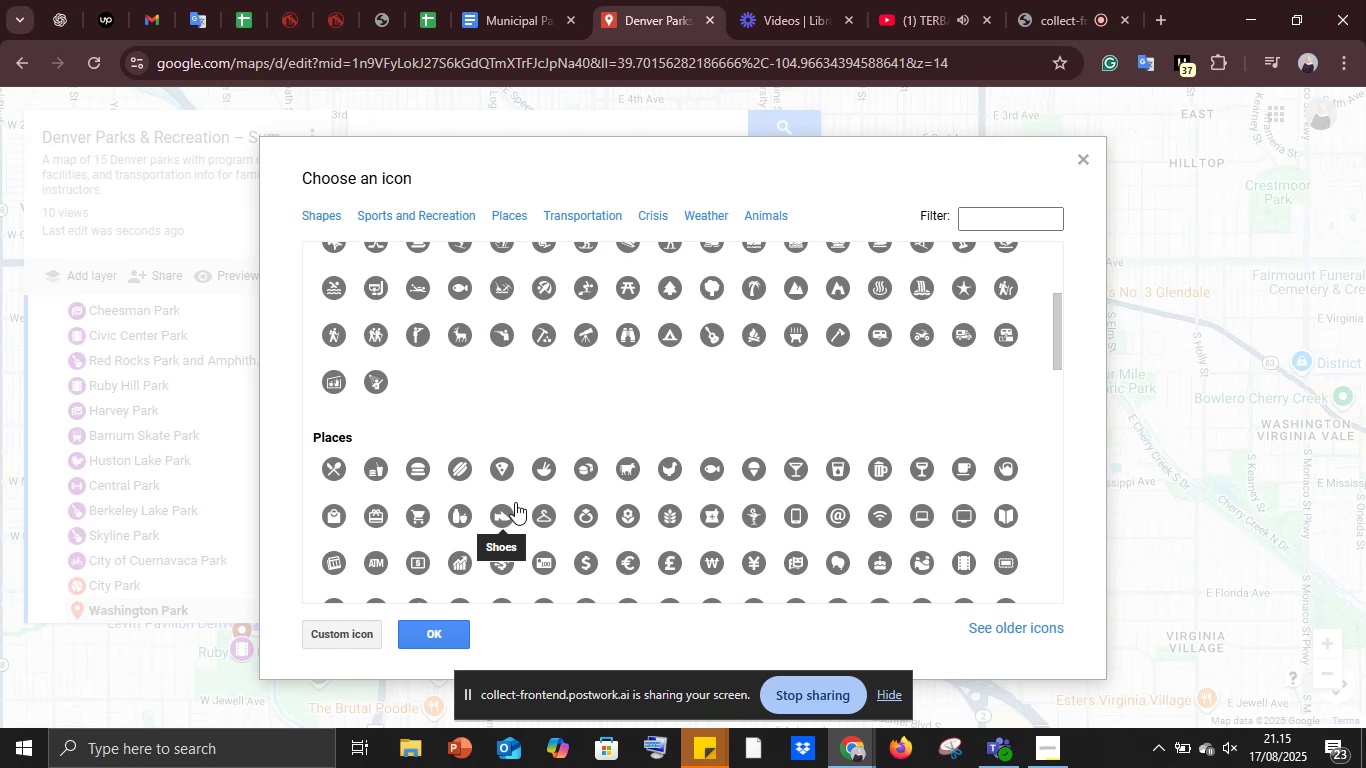 
left_click([791, 571])
 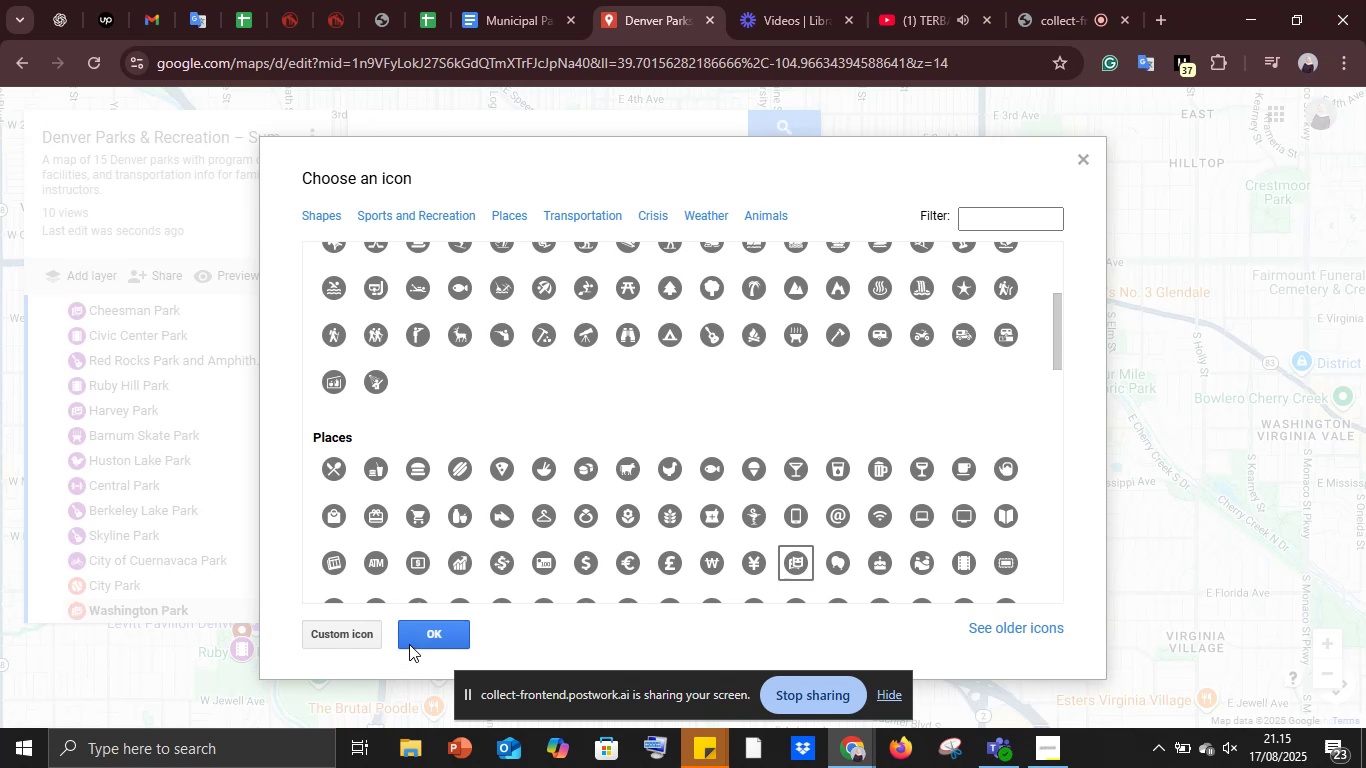 
left_click([409, 643])
 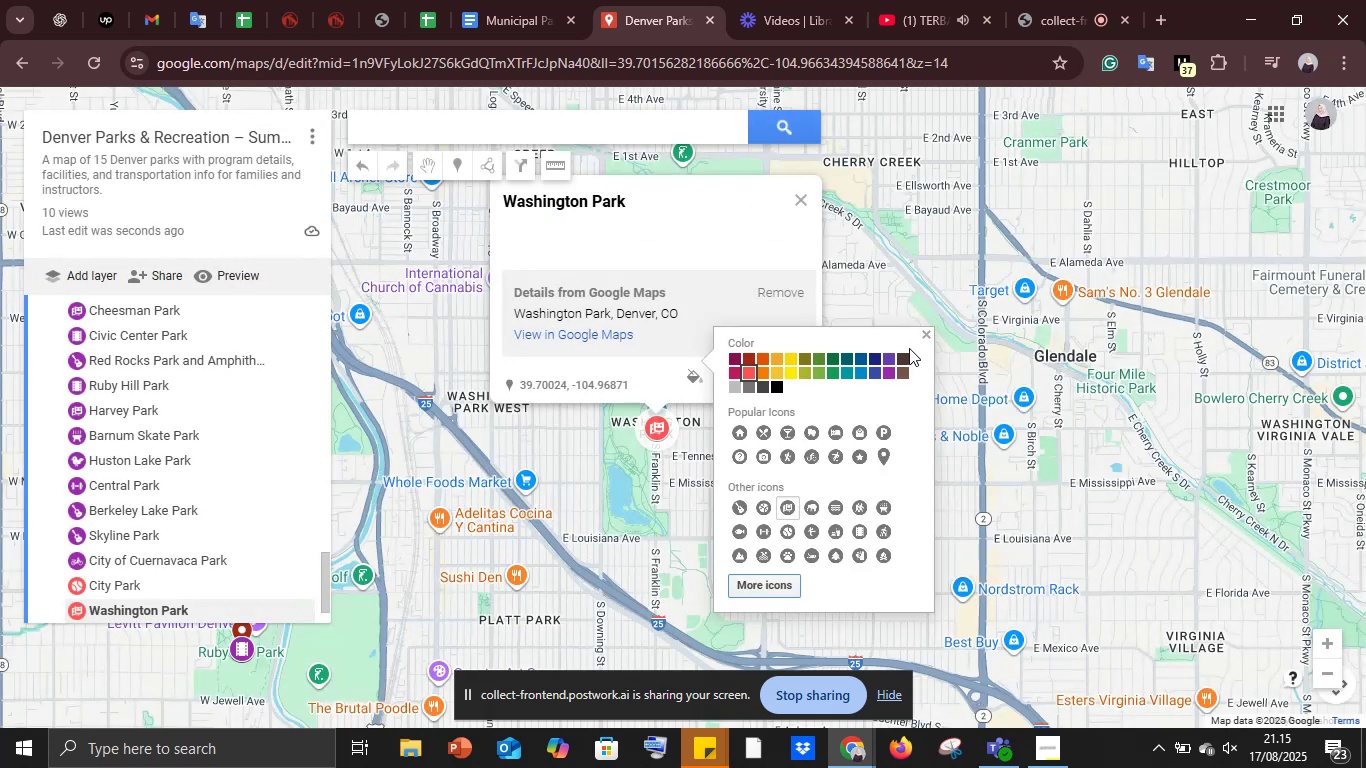 
left_click([920, 335])
 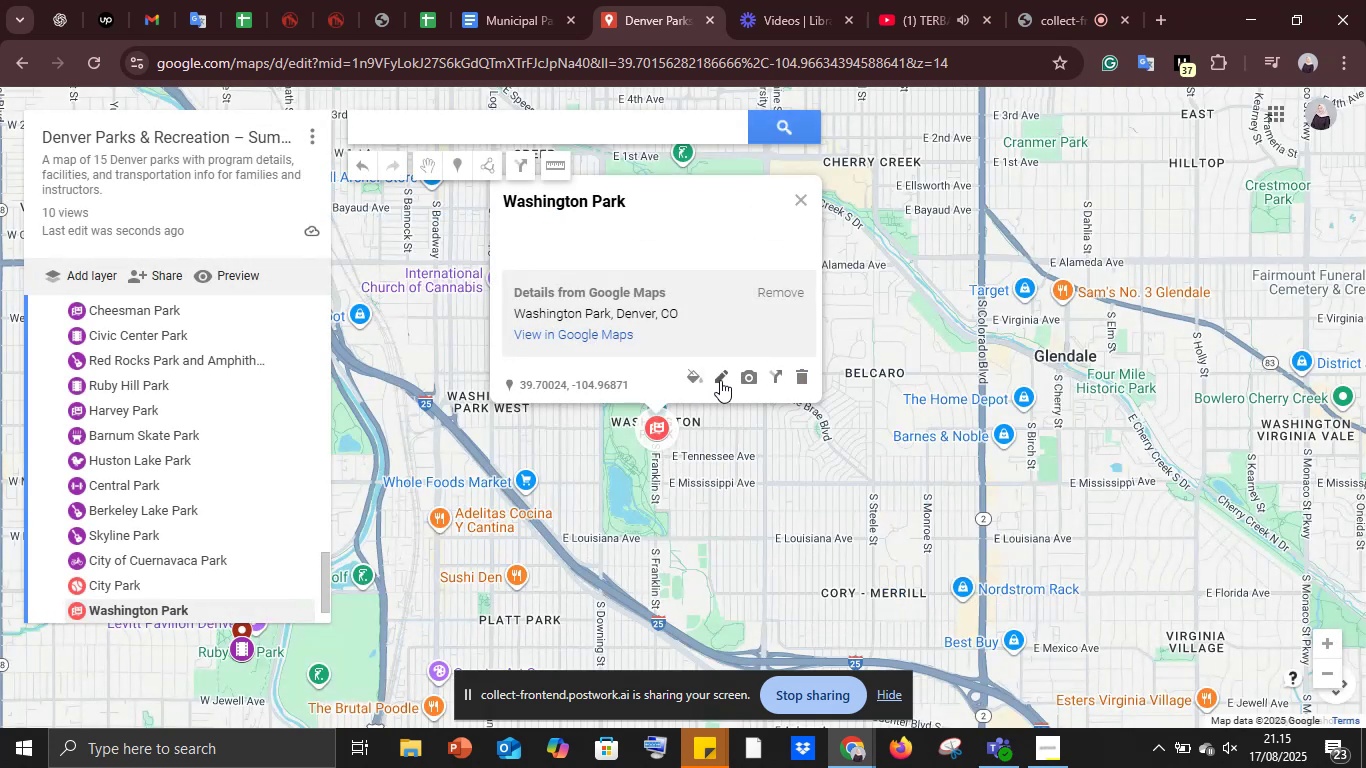 
left_click([720, 379])
 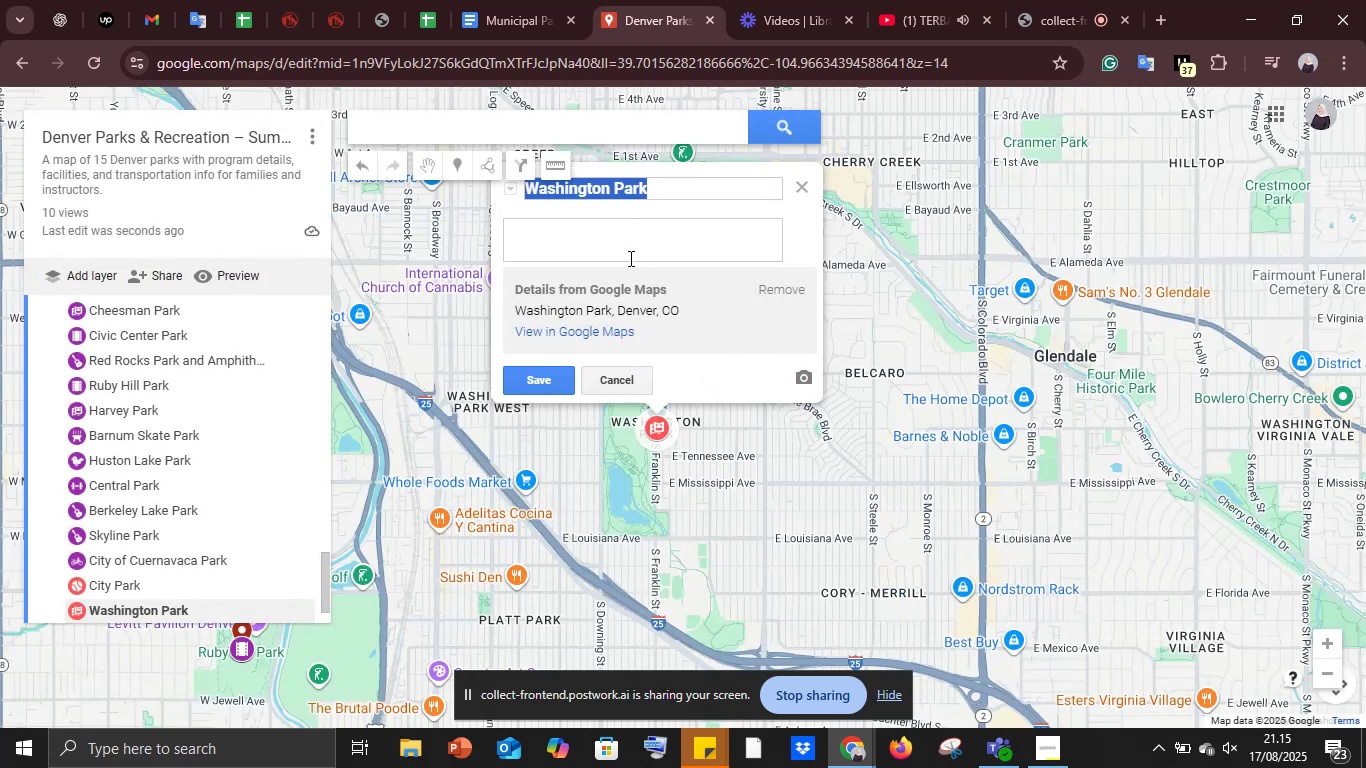 
left_click([627, 255])
 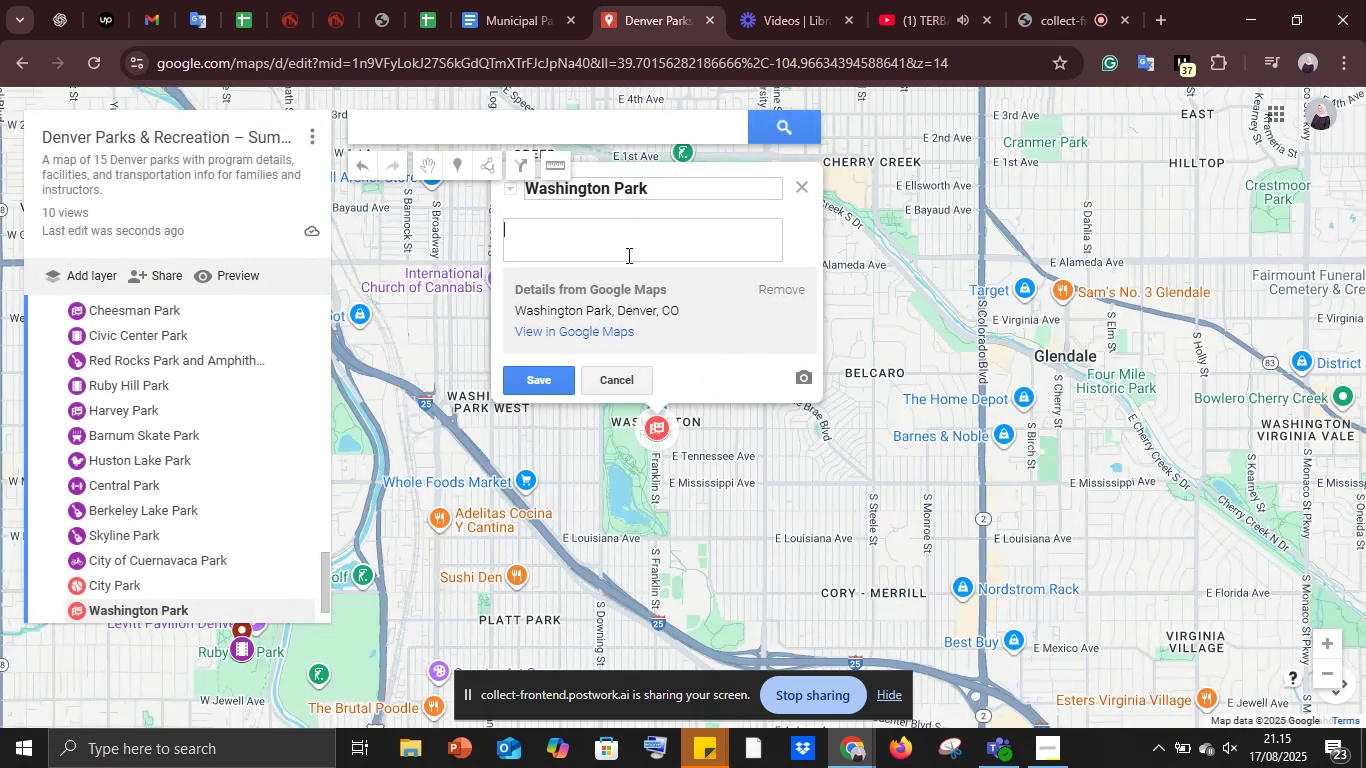 
key(Control+V)
 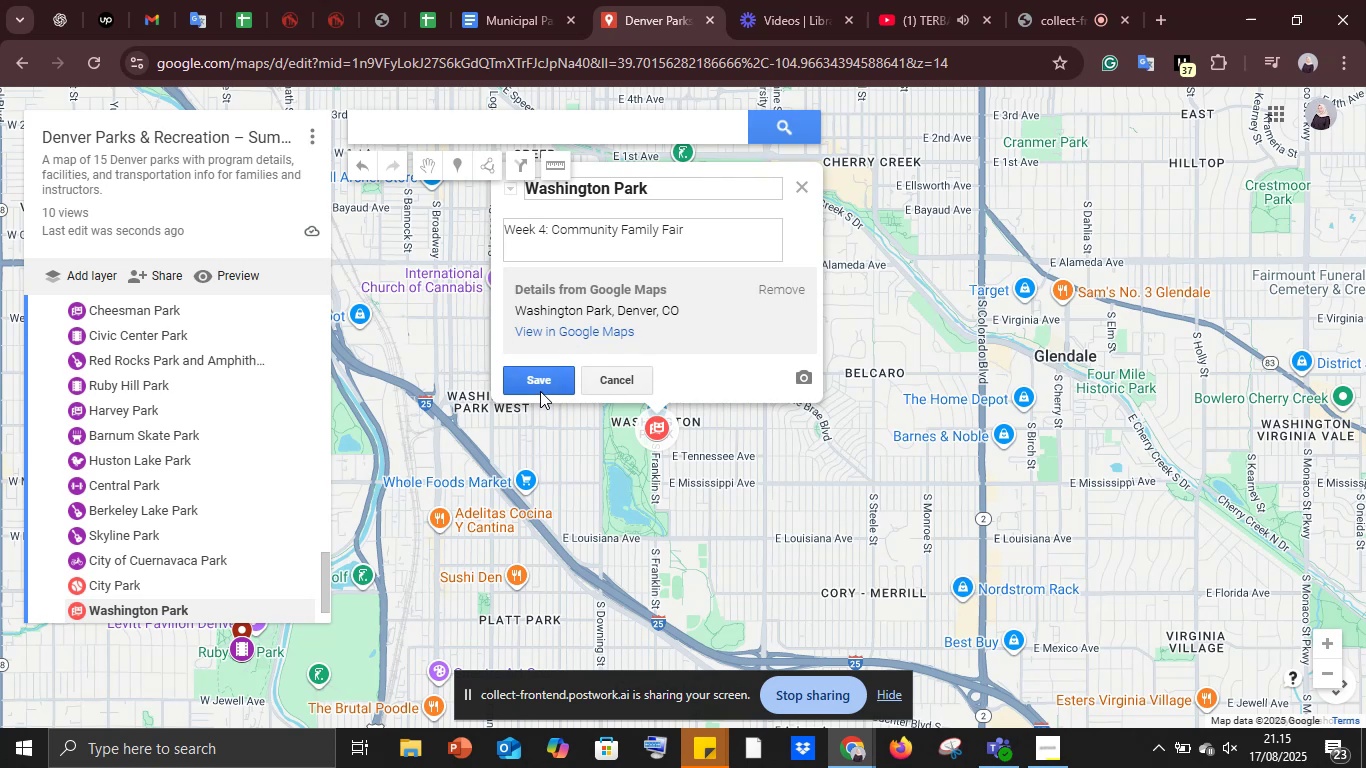 
left_click([540, 390])
 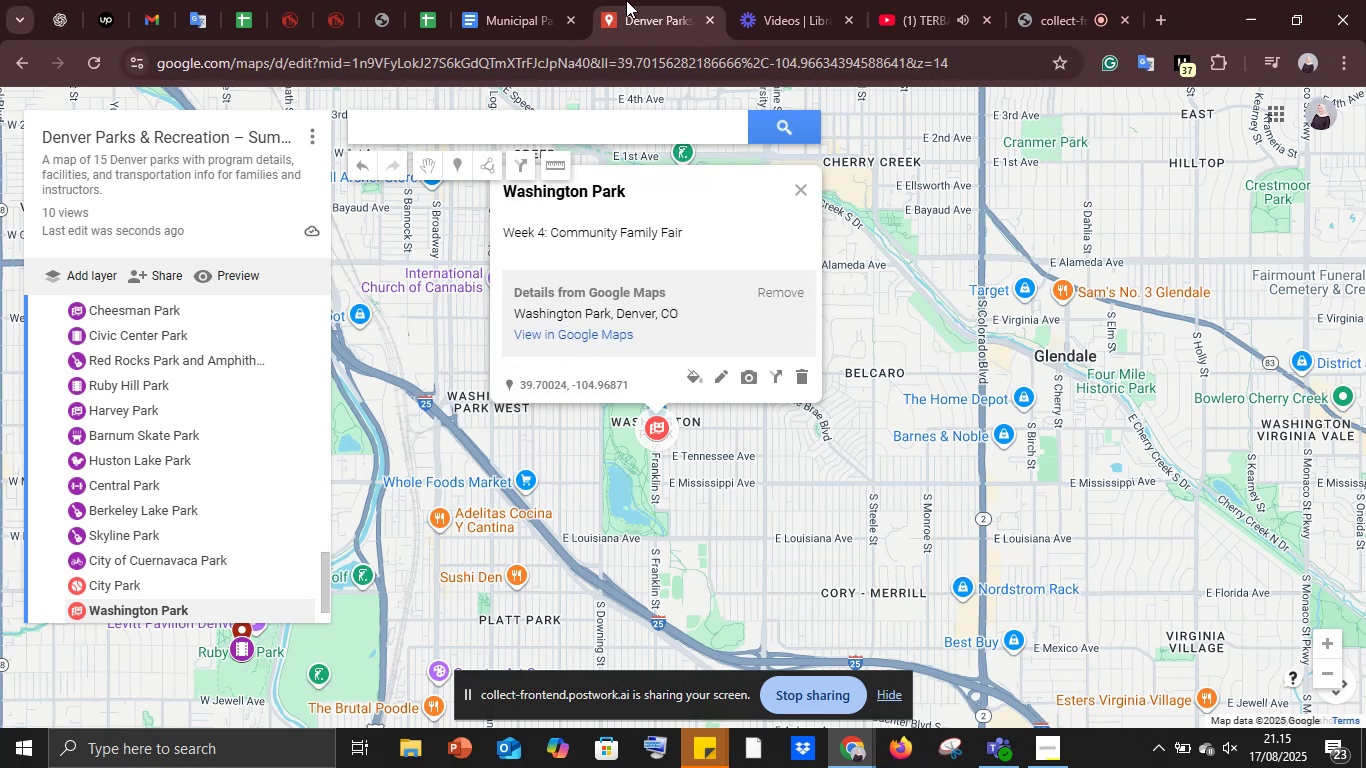 
left_click([546, 0])
 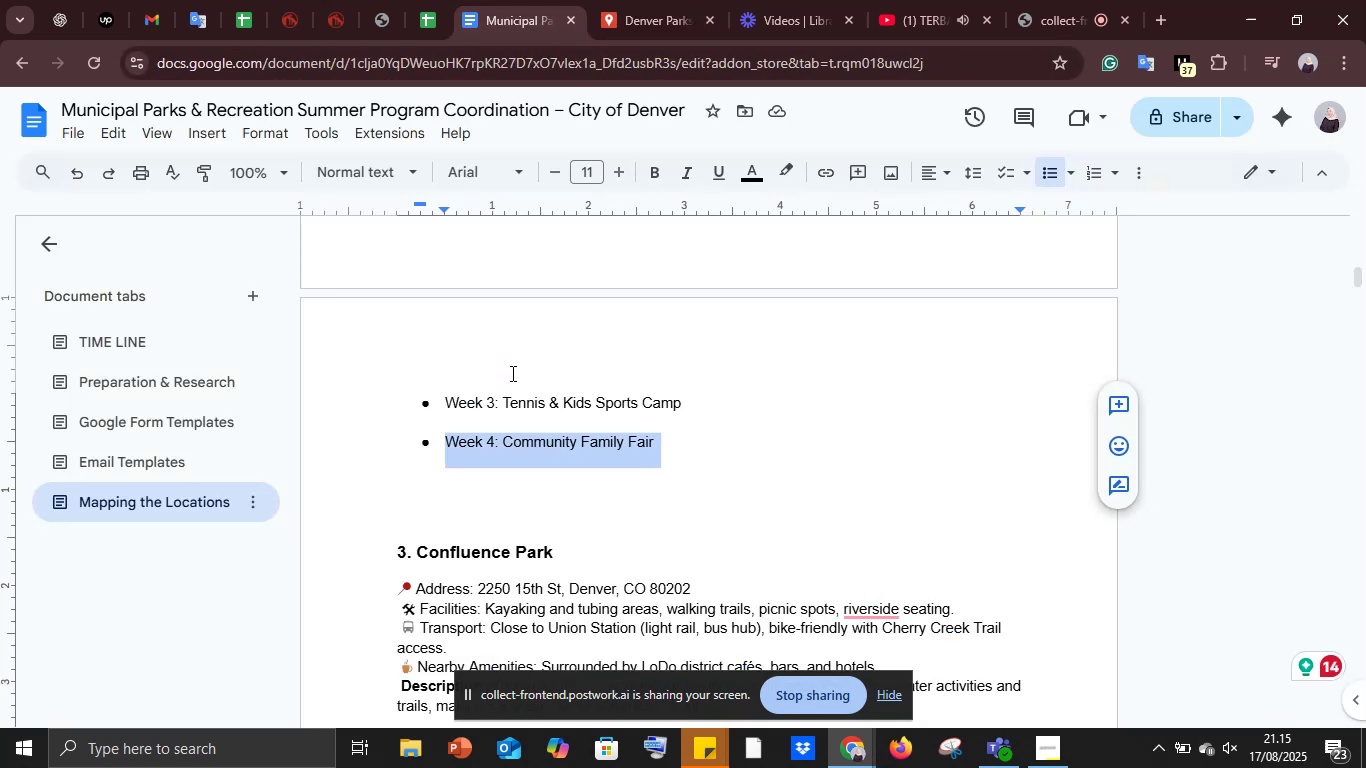 
scroll: coordinate [519, 404], scroll_direction: down, amount: 2.0
 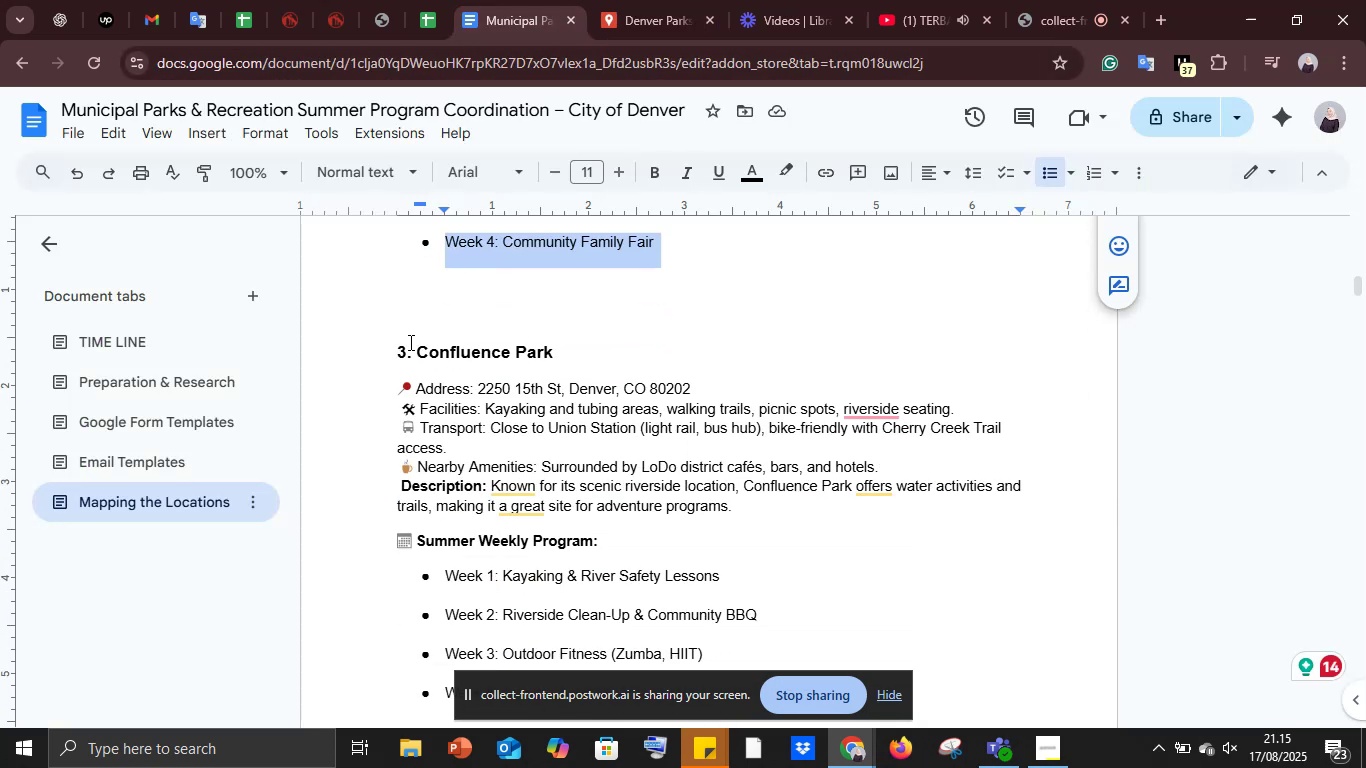 
left_click_drag(start_coordinate=[419, 351], to_coordinate=[566, 349])
 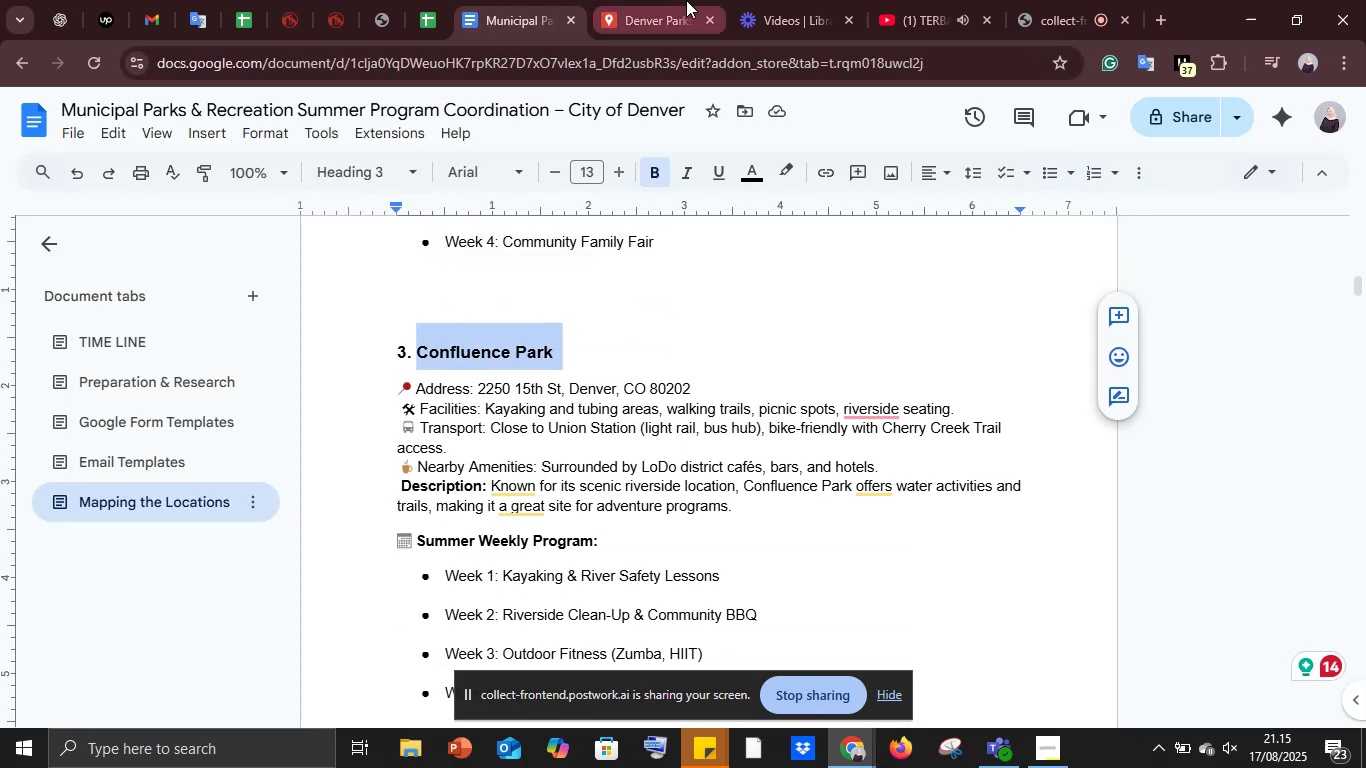 
key(Control+C)
 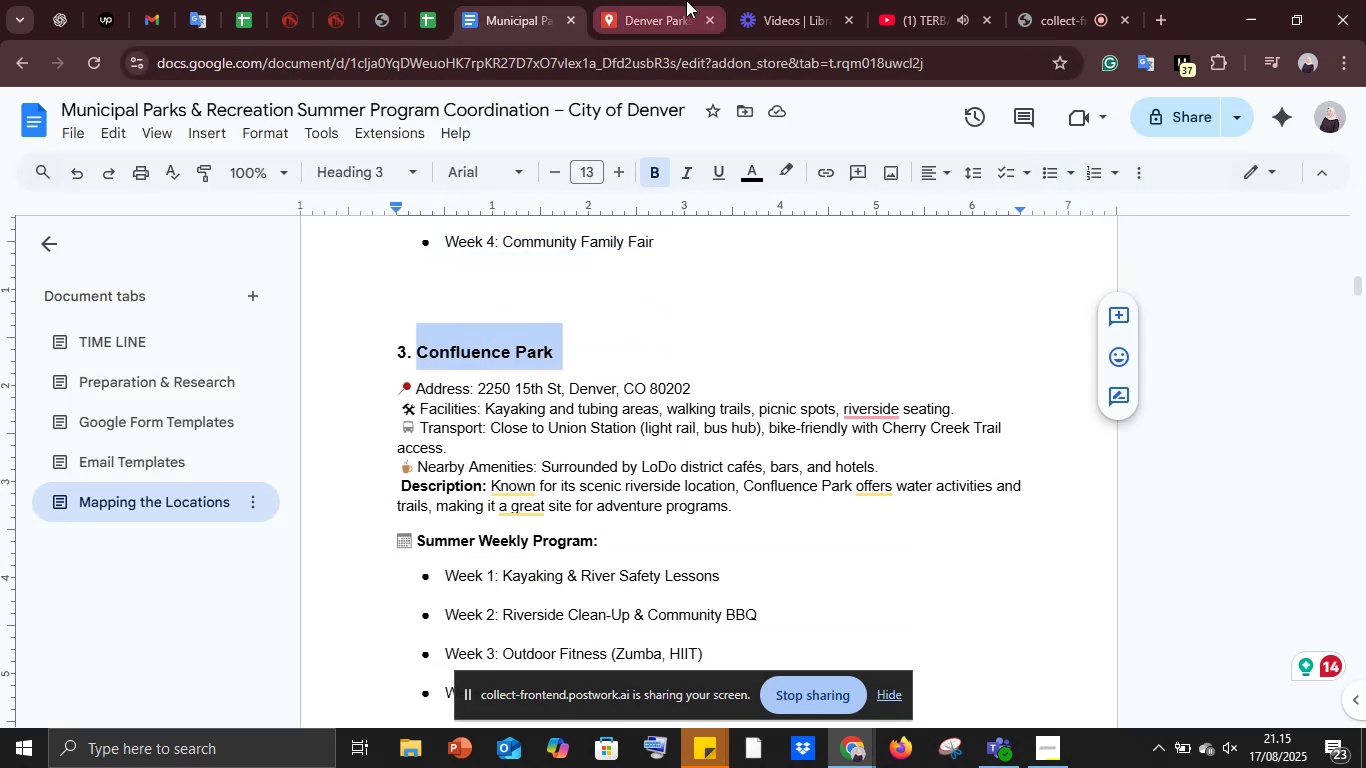 
left_click([686, 0])
 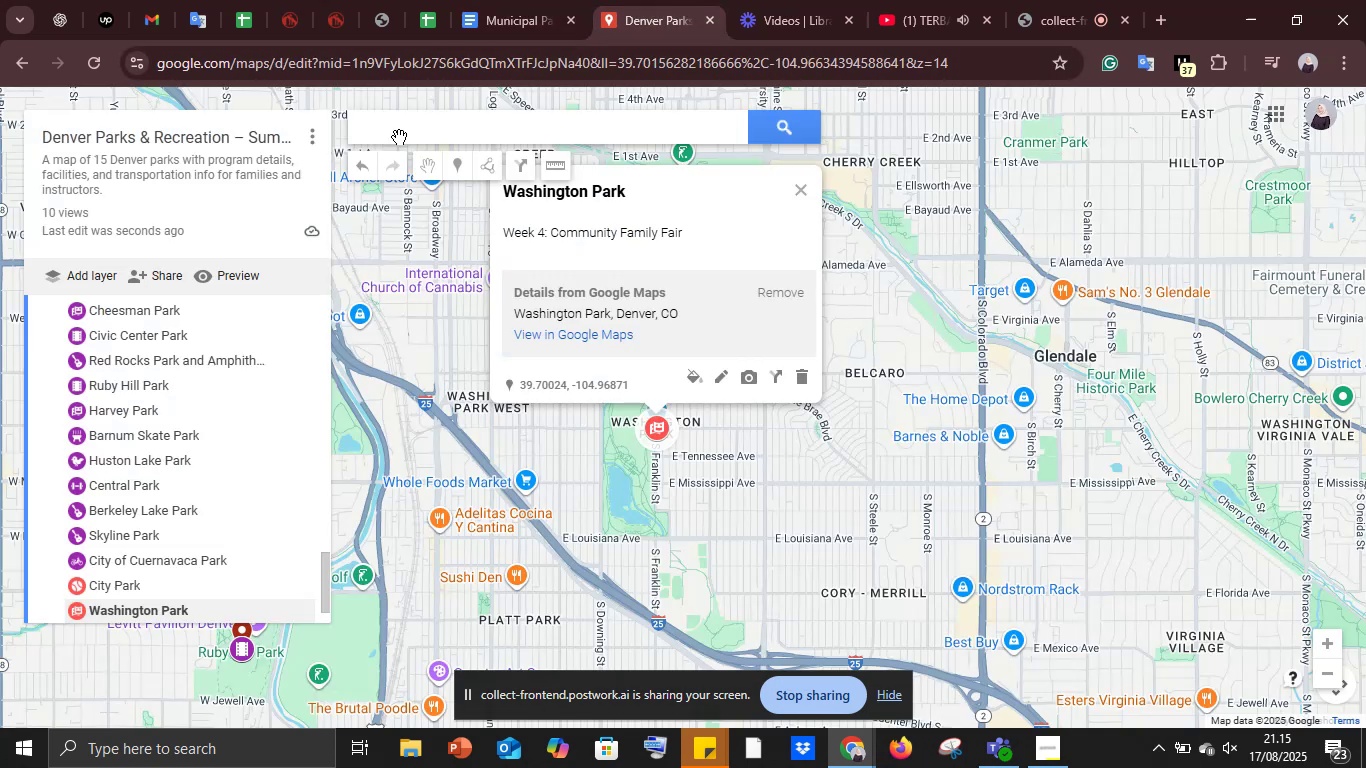 
key(Control+ControlLeft)
 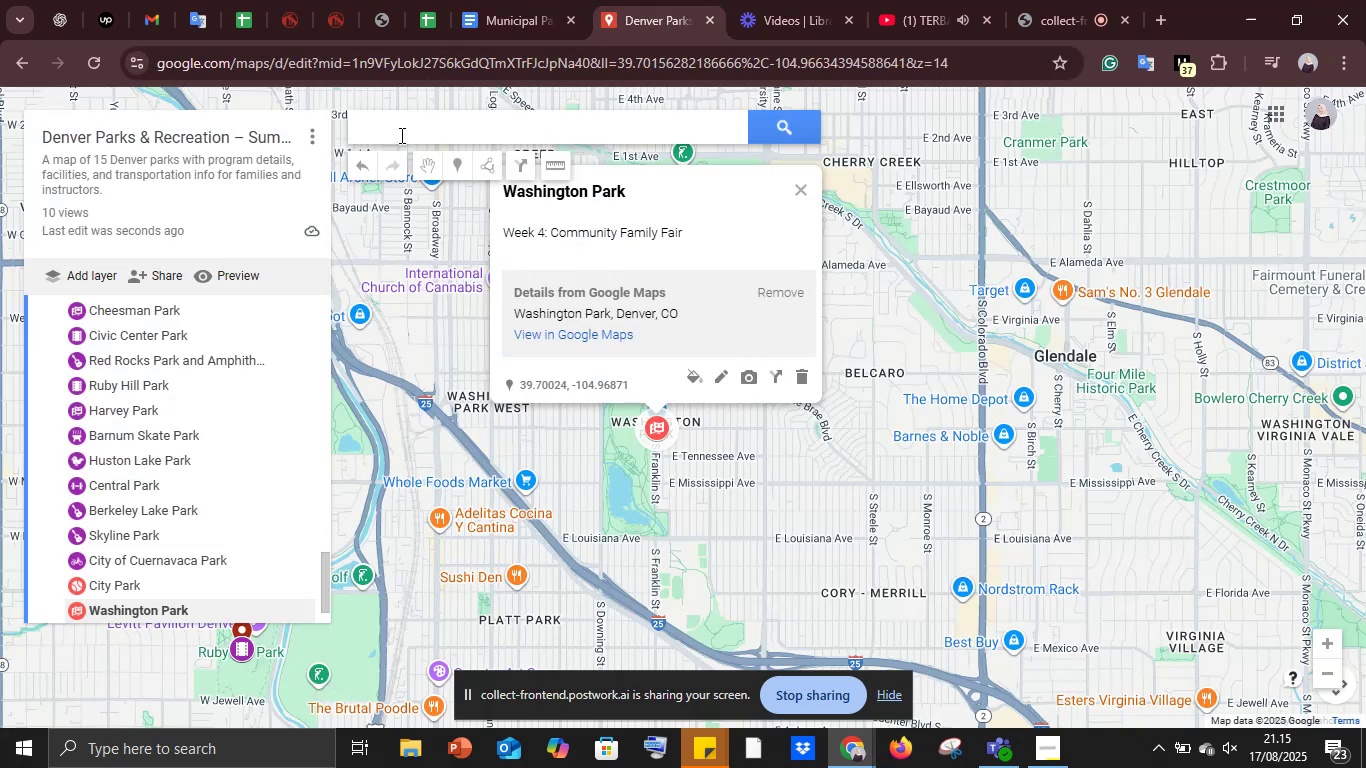 
left_click([400, 135])
 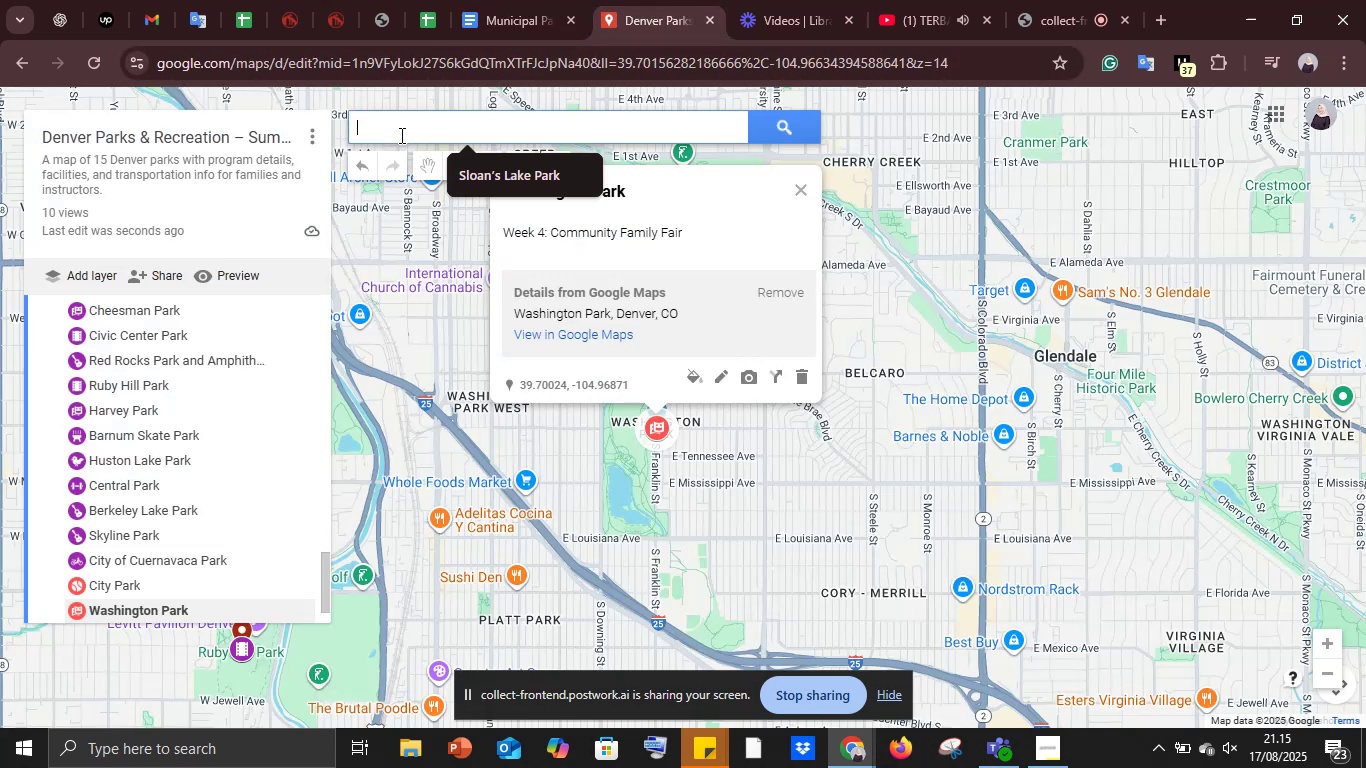 
key(Control+V)
 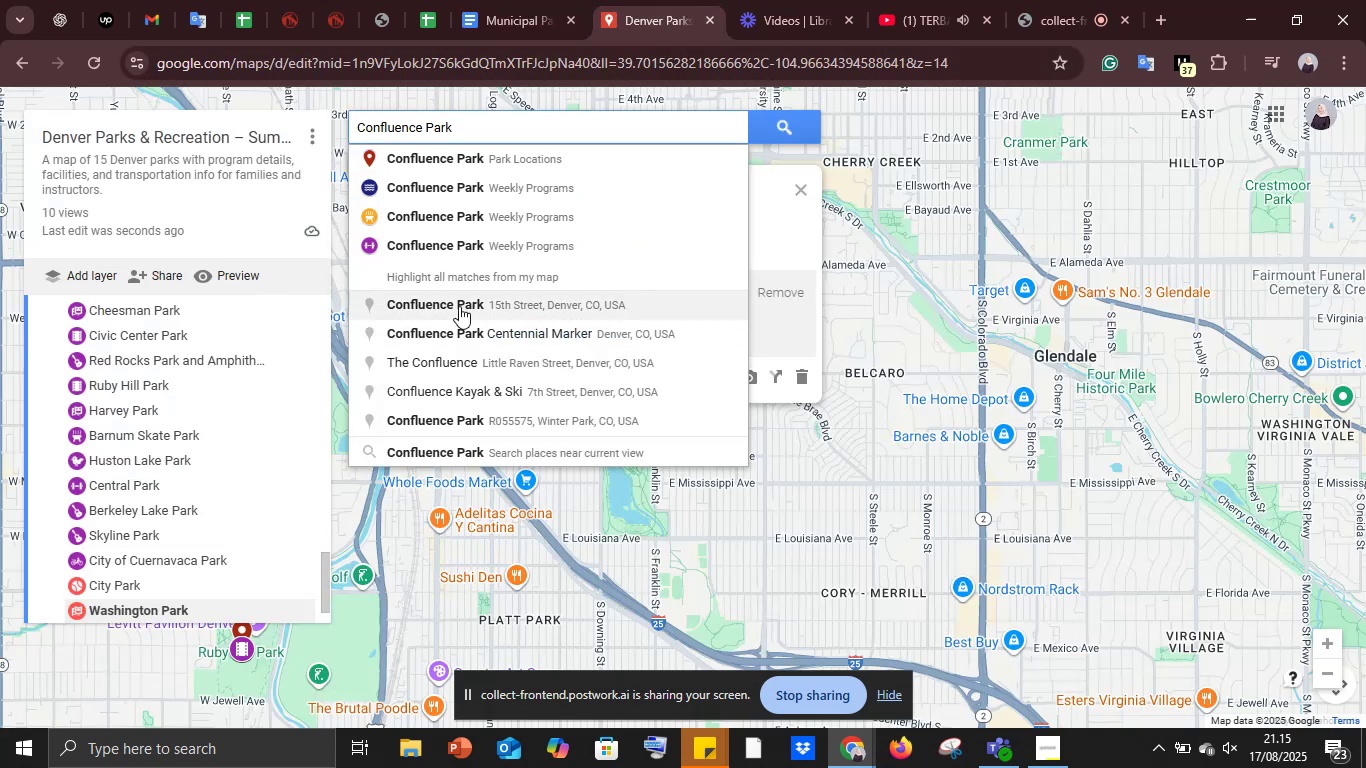 
left_click([457, 300])
 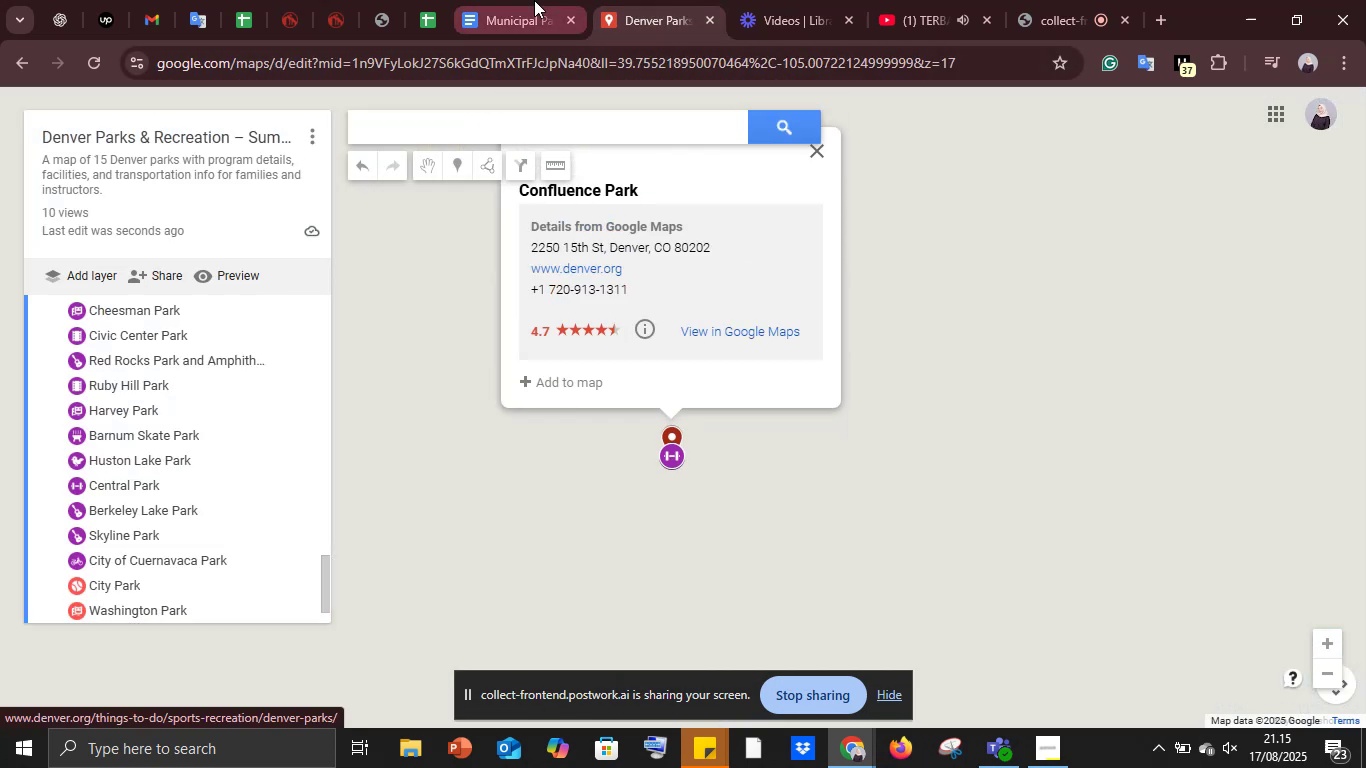 
scroll: coordinate [514, 524], scroll_direction: down, amount: 2.0
 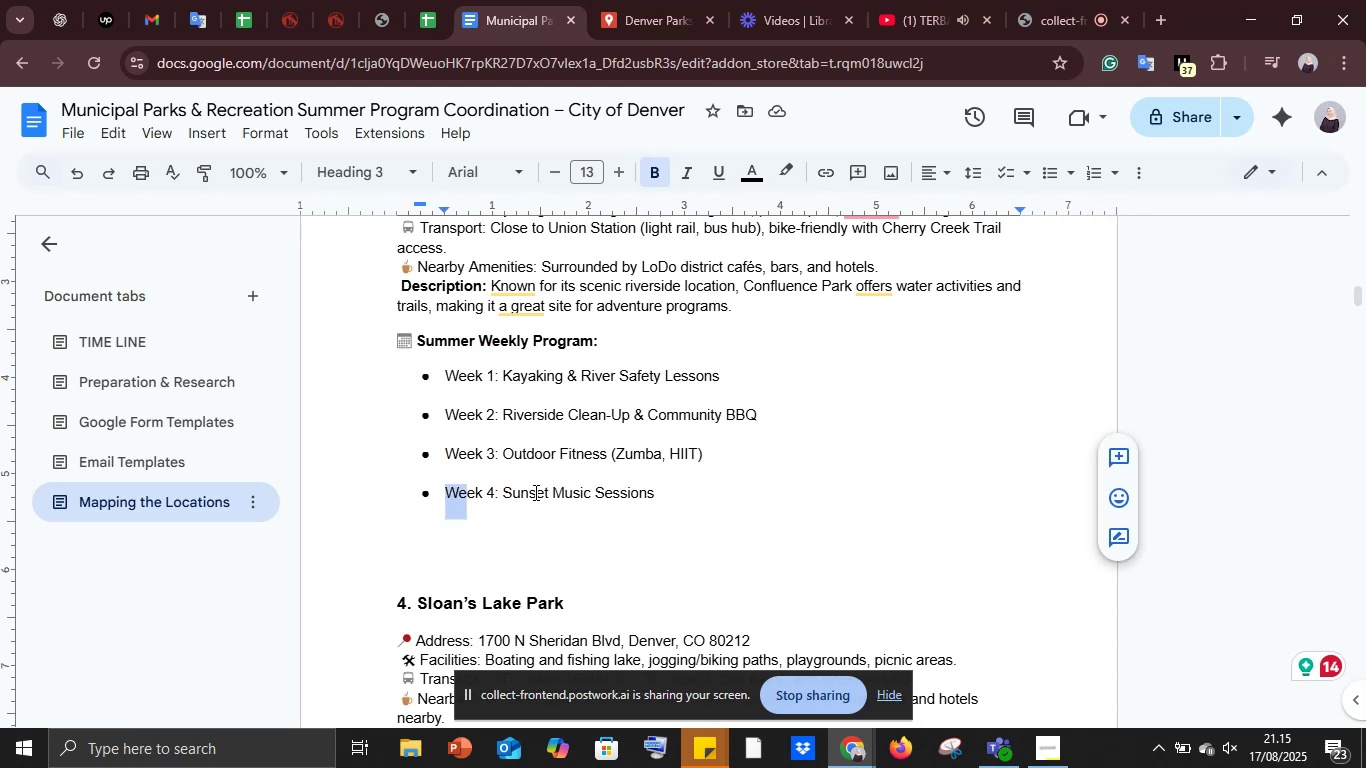 
key(Control+C)
 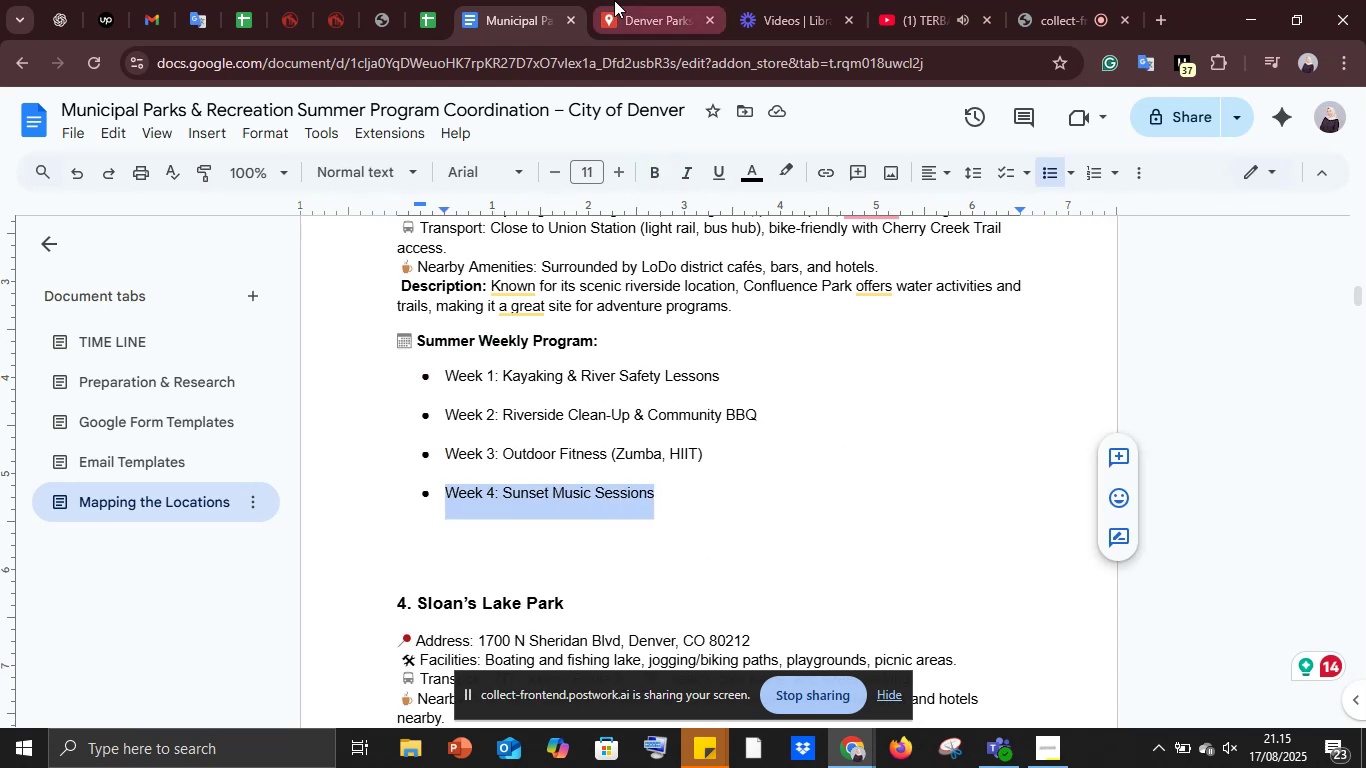 
left_click([614, 0])
 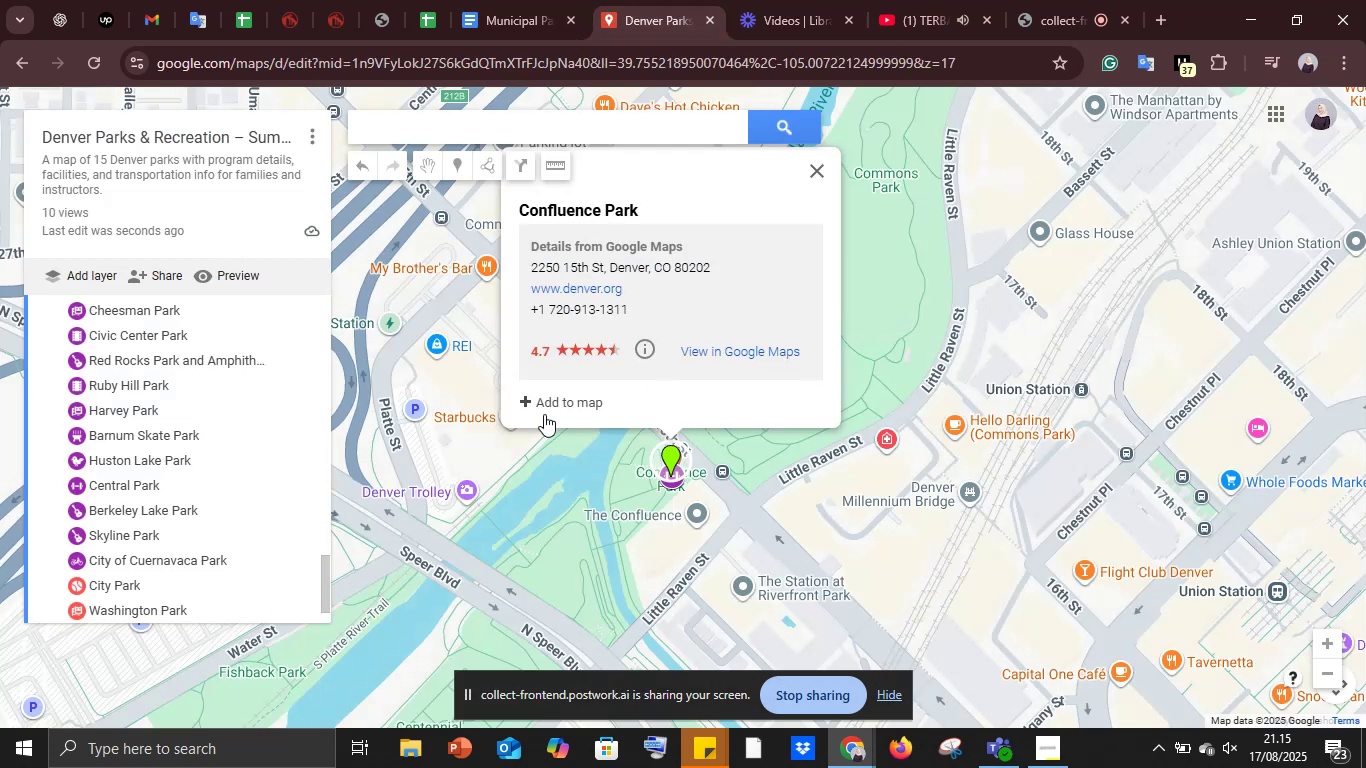 
left_click([544, 414])
 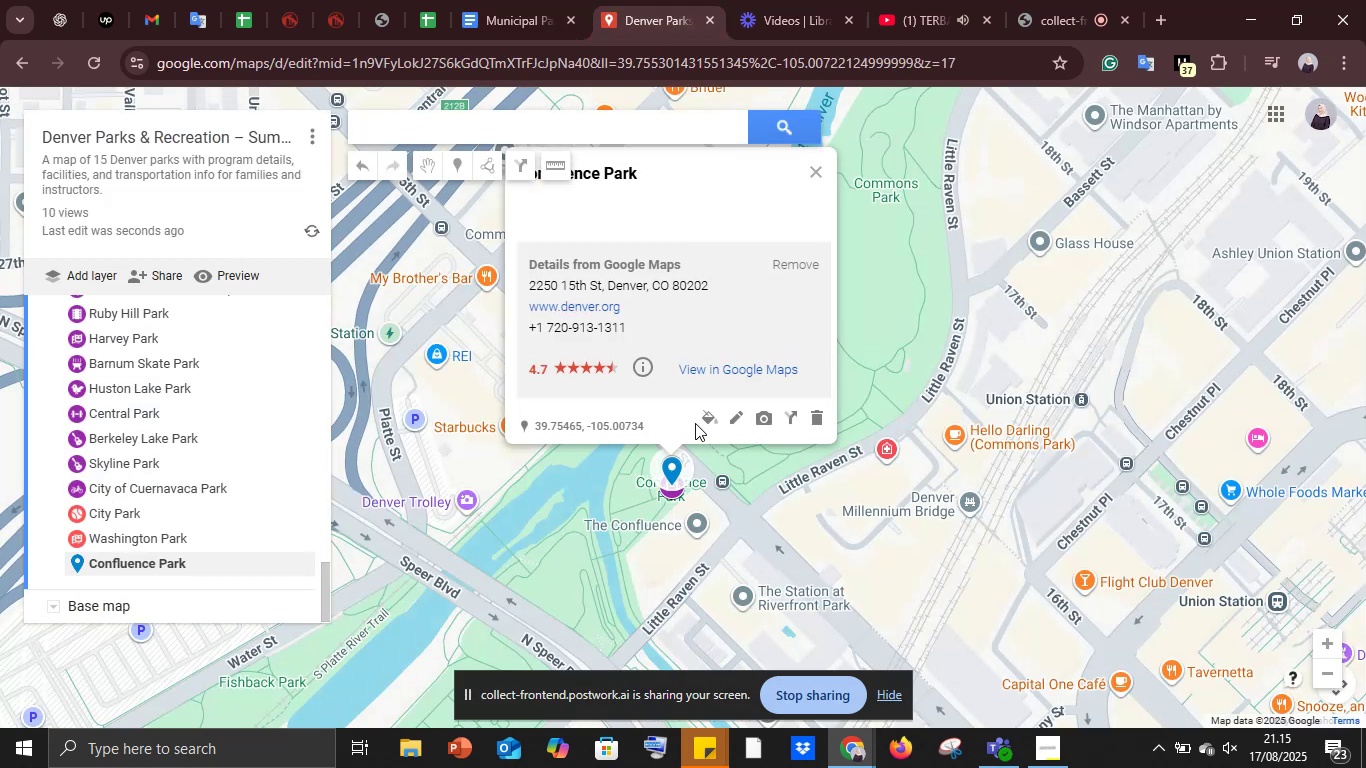 
left_click([705, 415])
 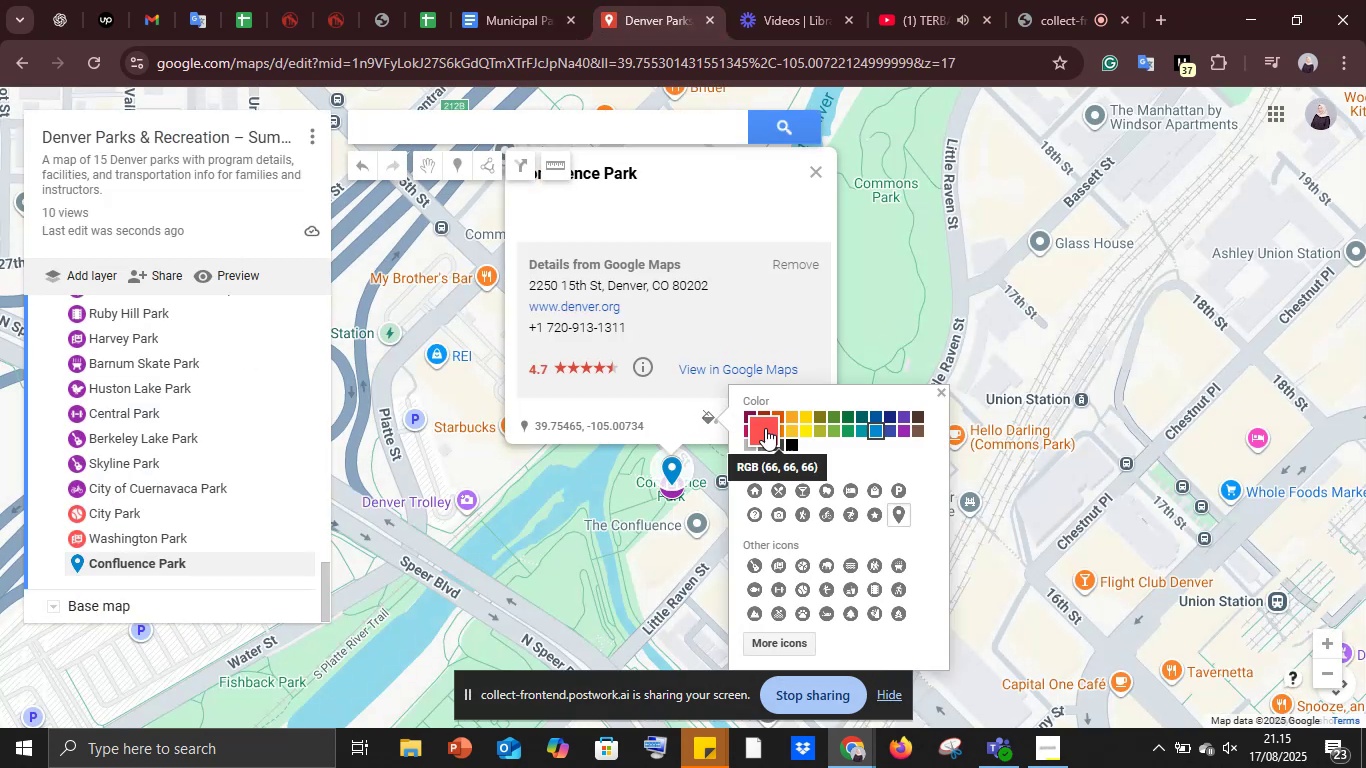 
left_click([764, 427])
 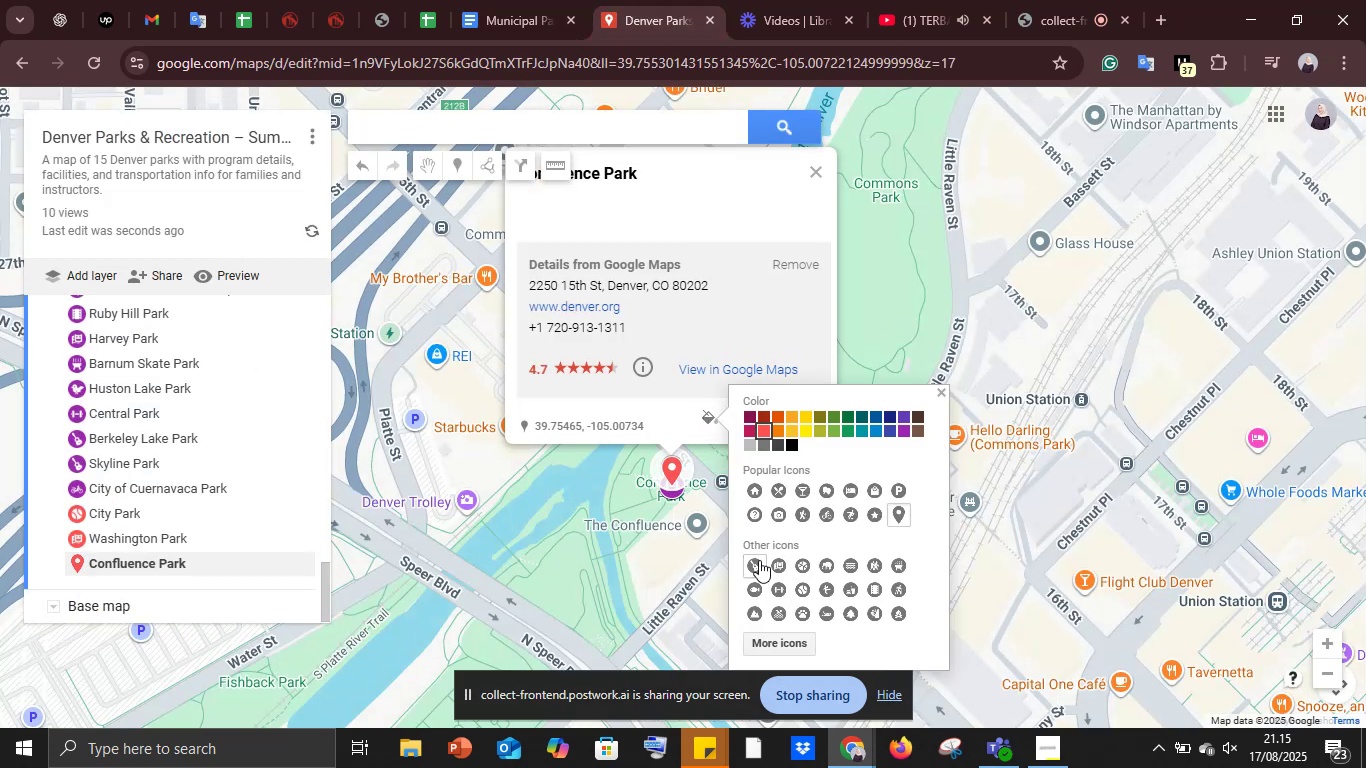 
left_click([756, 564])
 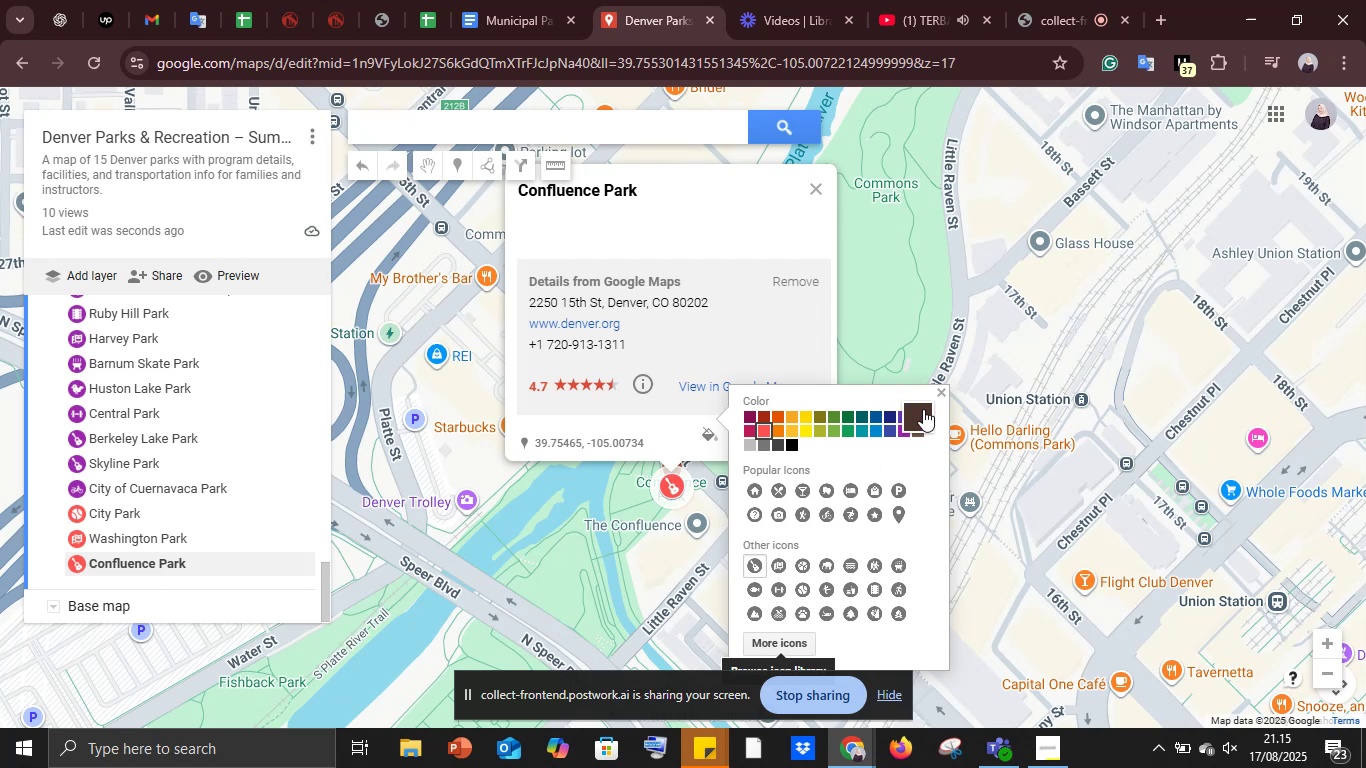 
left_click([946, 386])
 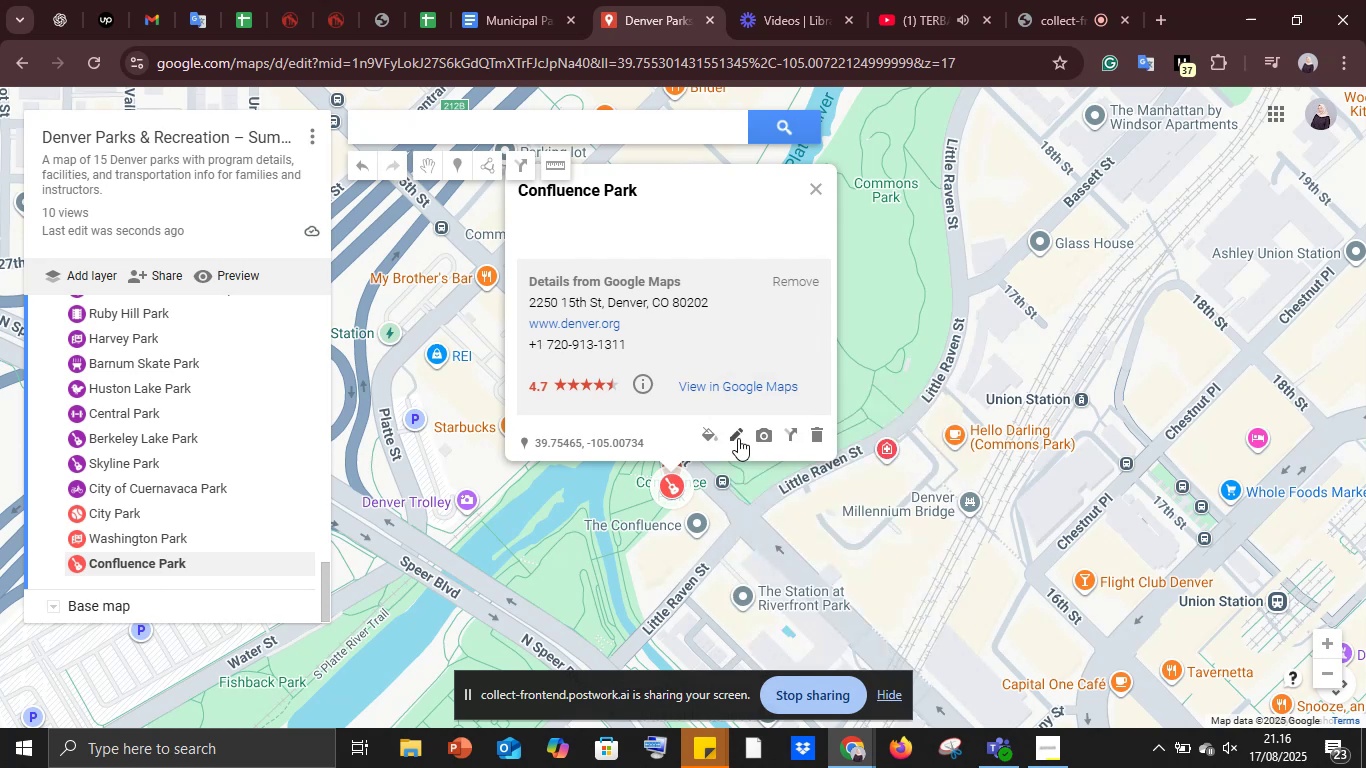 
left_click([736, 438])
 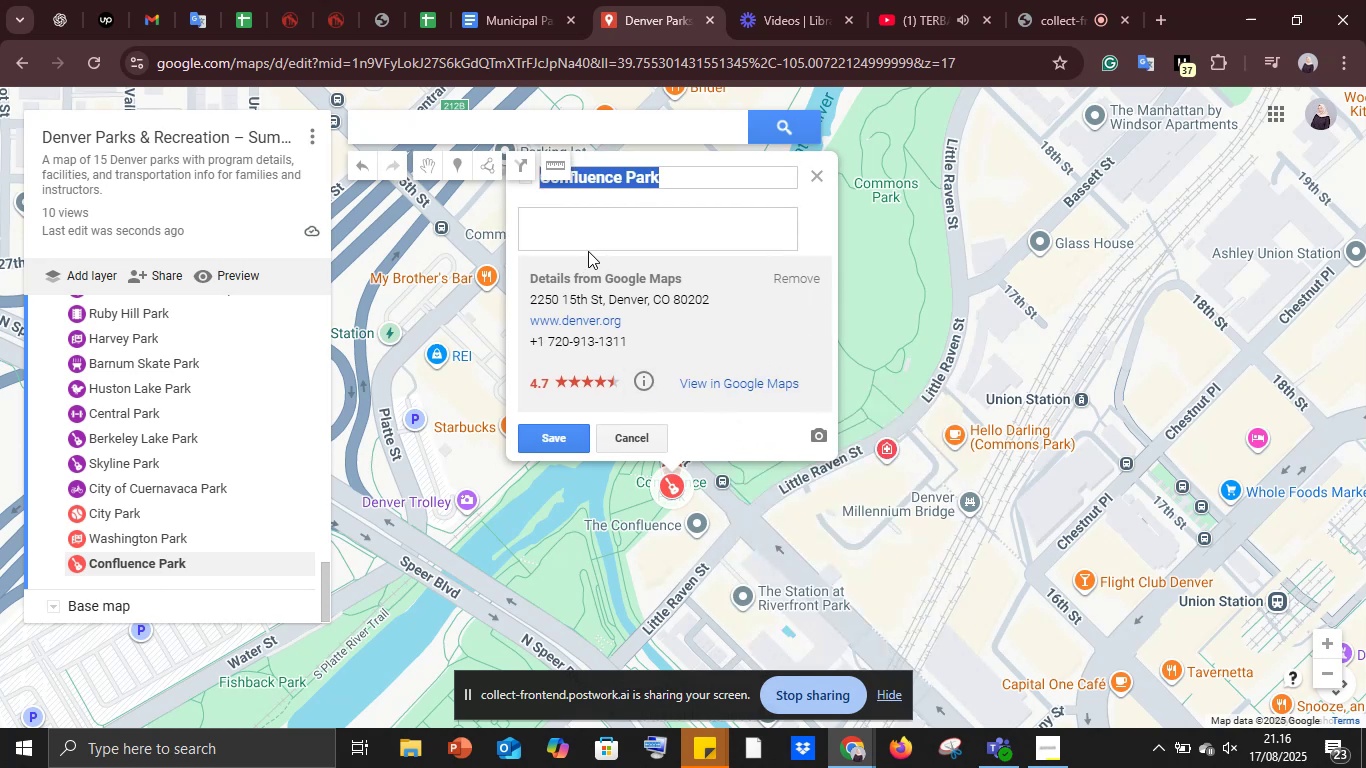 
left_click([588, 235])
 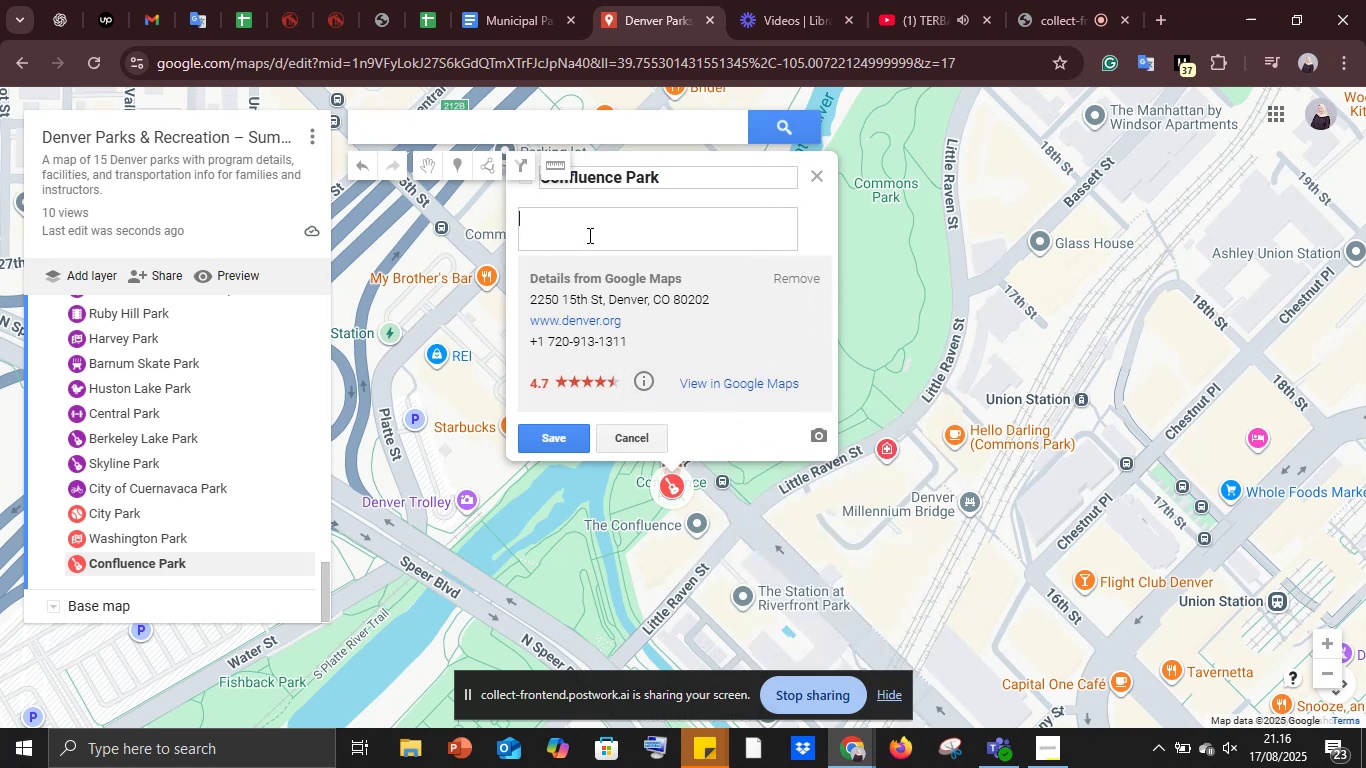 
key(Control+V)
 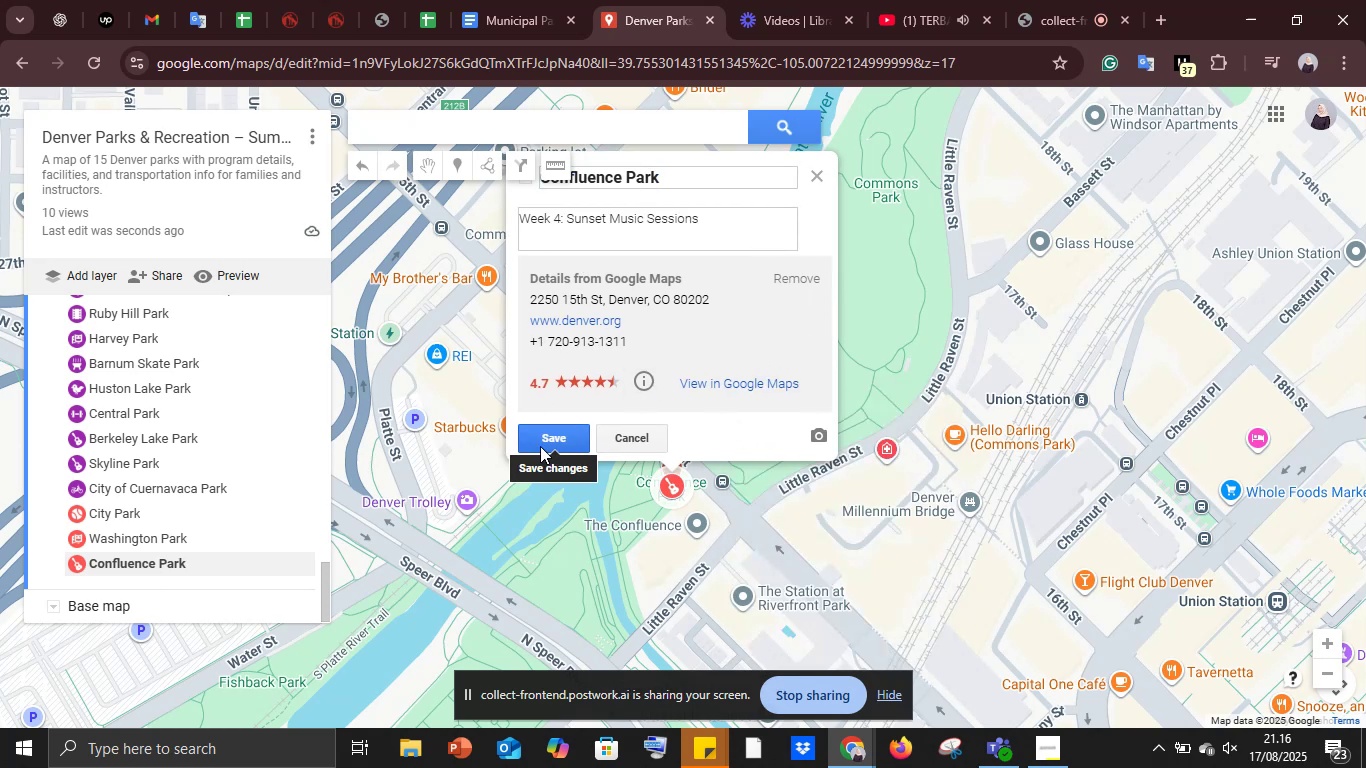 
left_click([541, 445])
 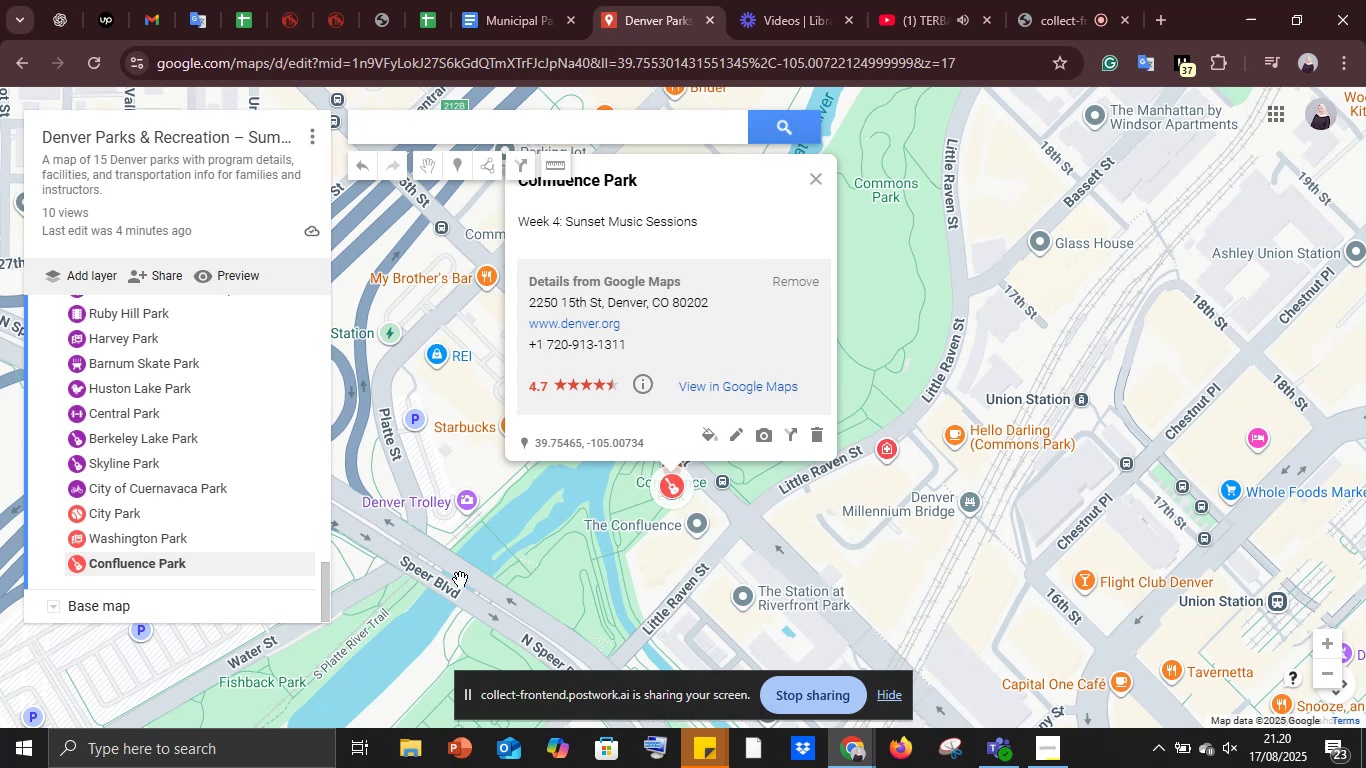 
wait(265.01)
 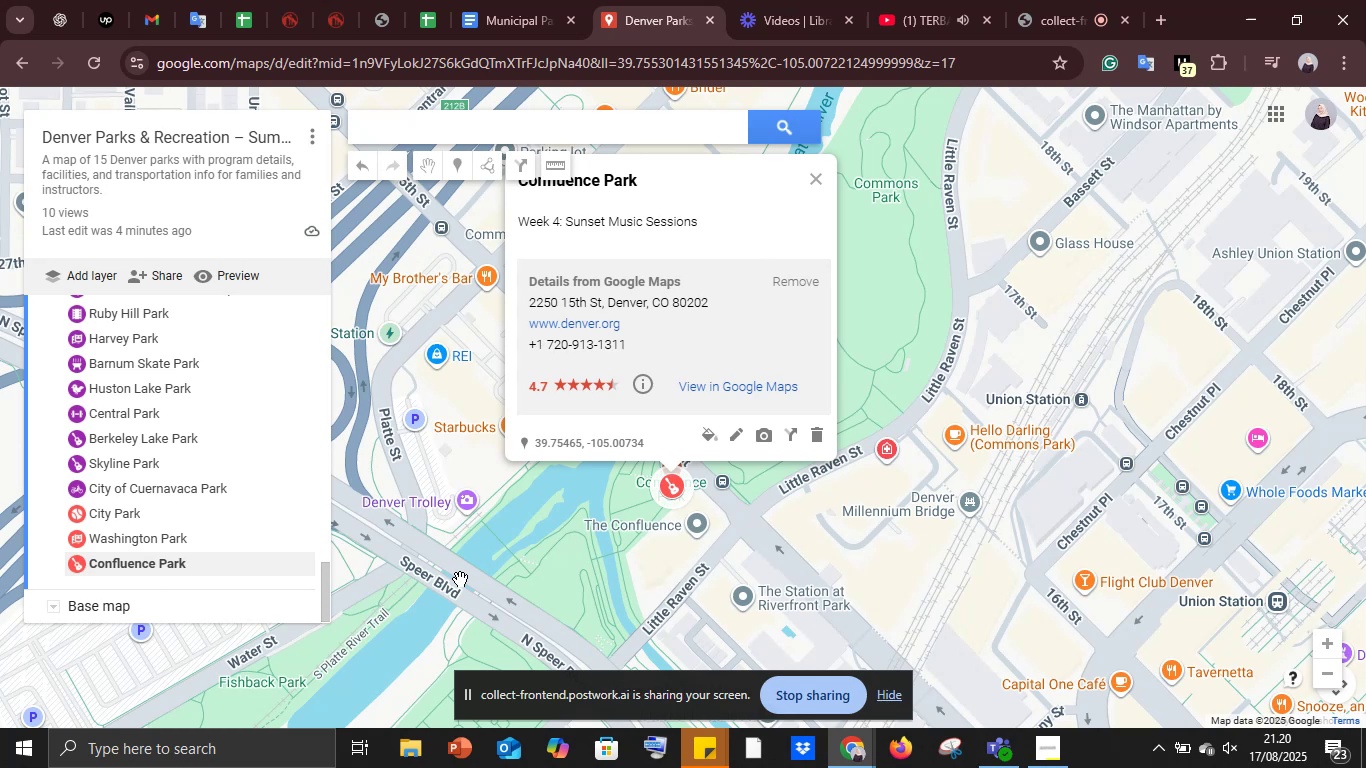 
left_click([519, 0])
 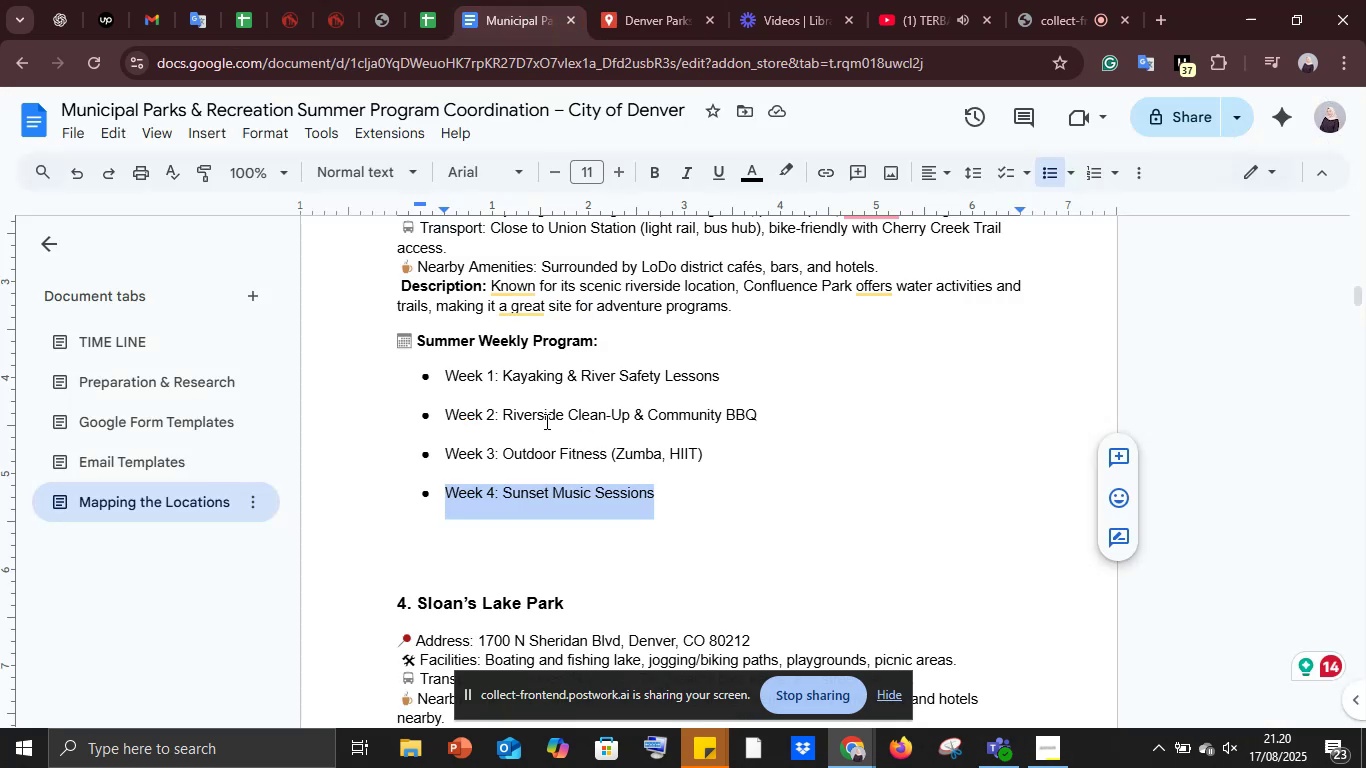 
scroll: coordinate [470, 446], scroll_direction: down, amount: 3.0
 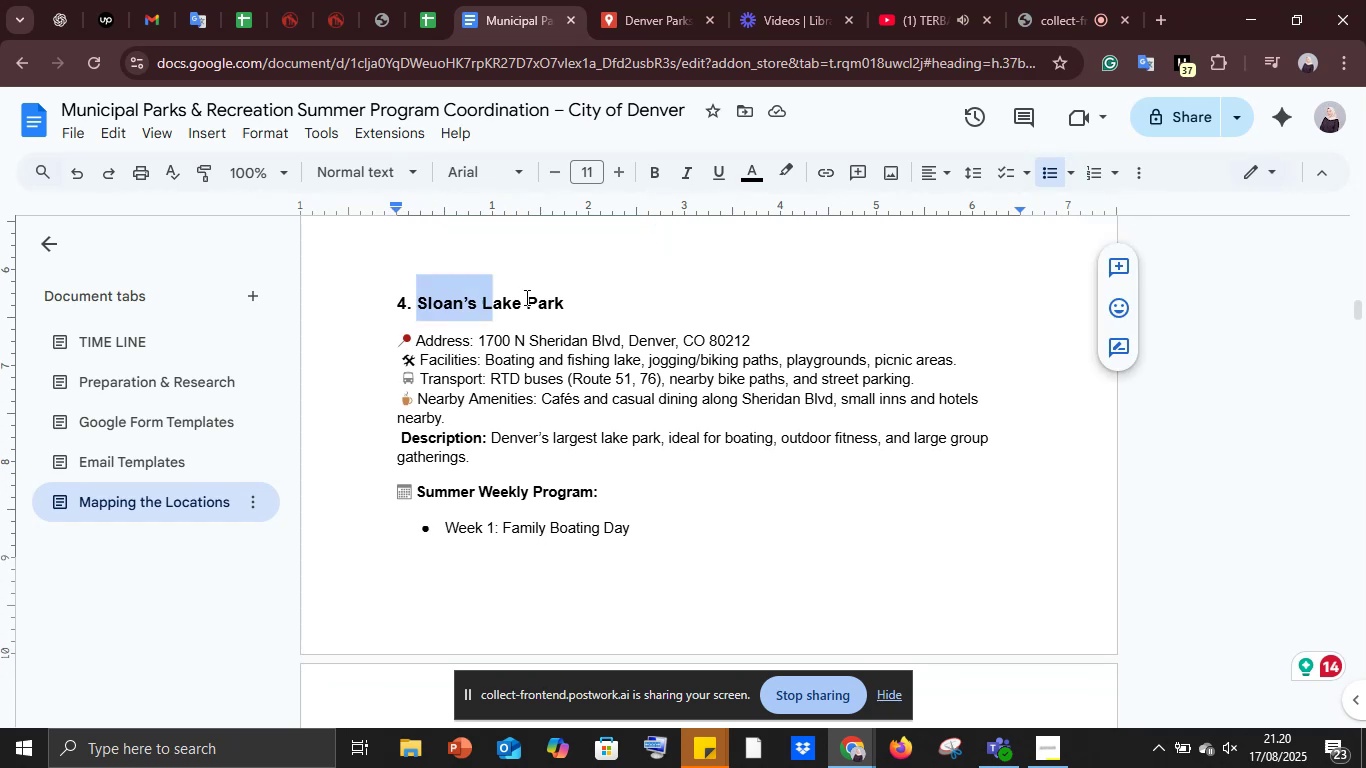 
key(Control+C)
 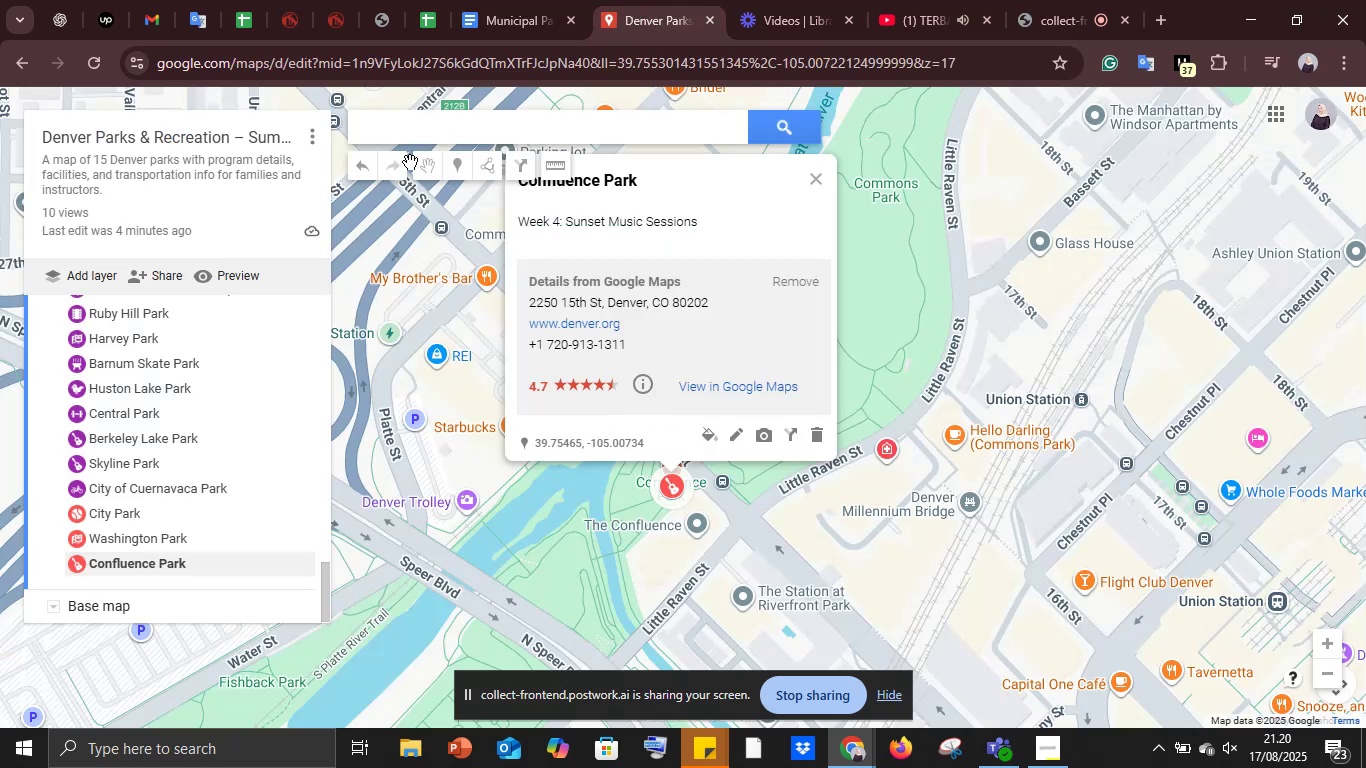 
left_click([406, 125])
 